 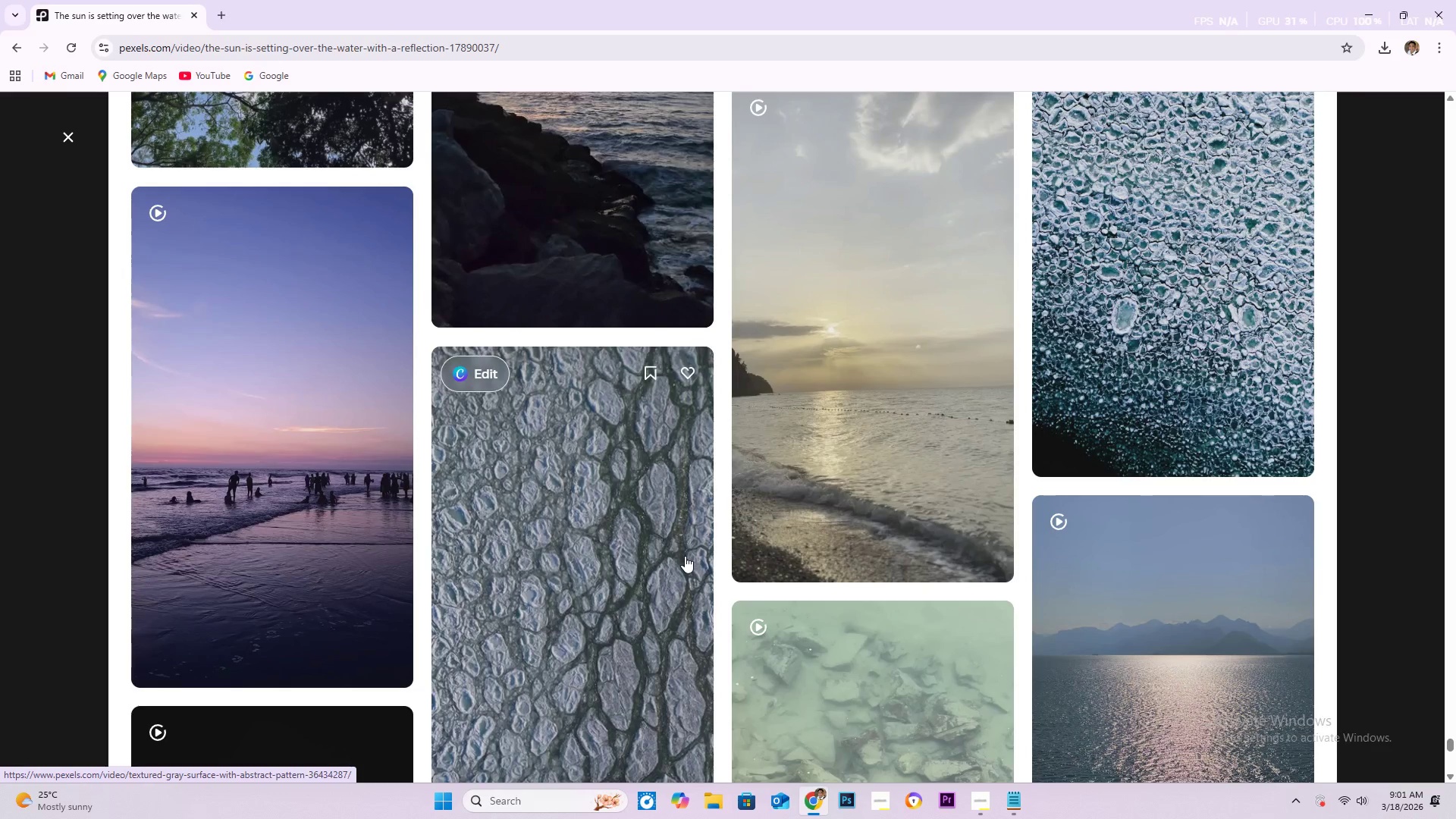 
scroll: coordinate [592, 506], scroll_direction: down, amount: 27.0
 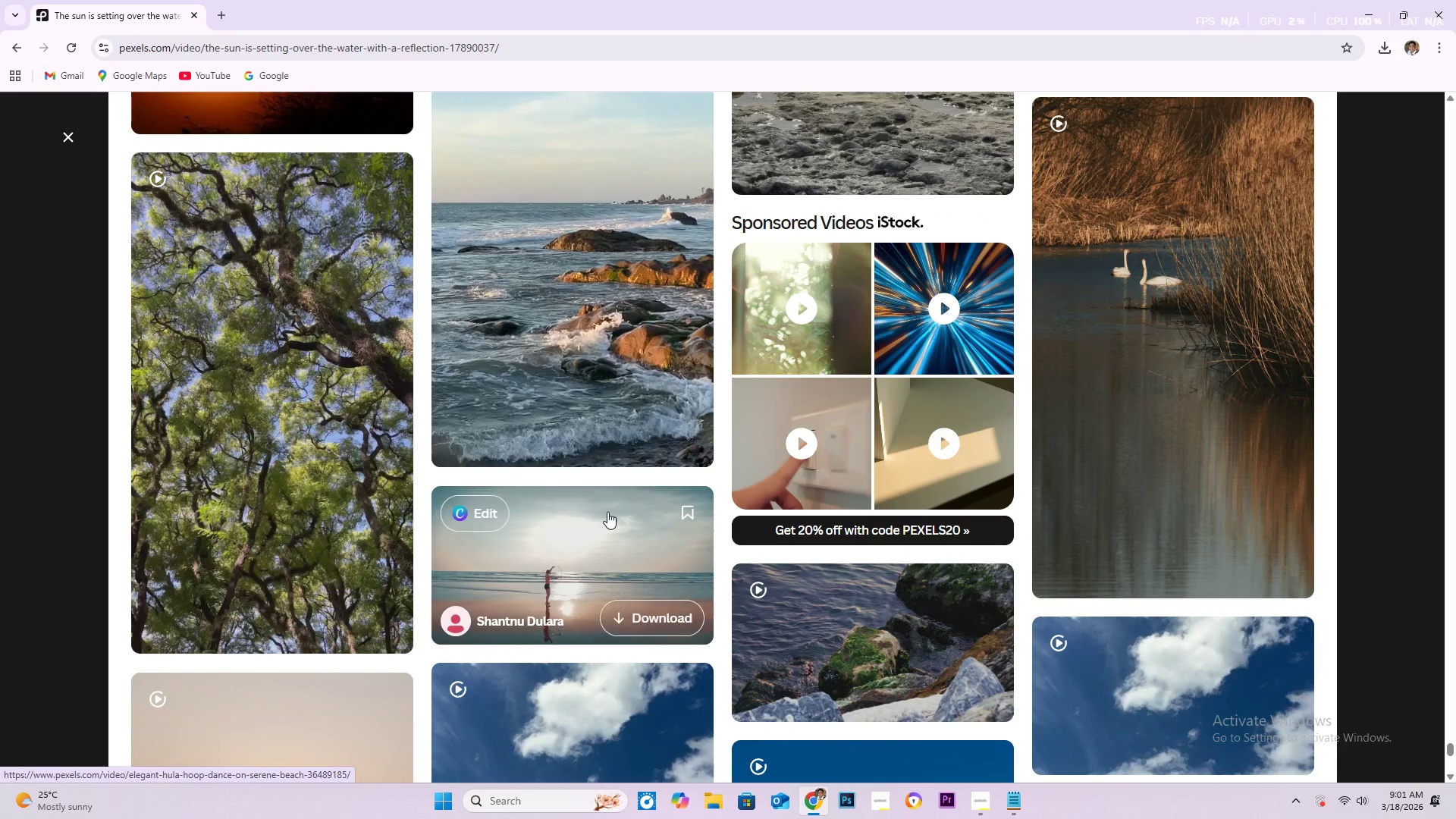 
scroll: coordinate [610, 506], scroll_direction: down, amount: 28.0
 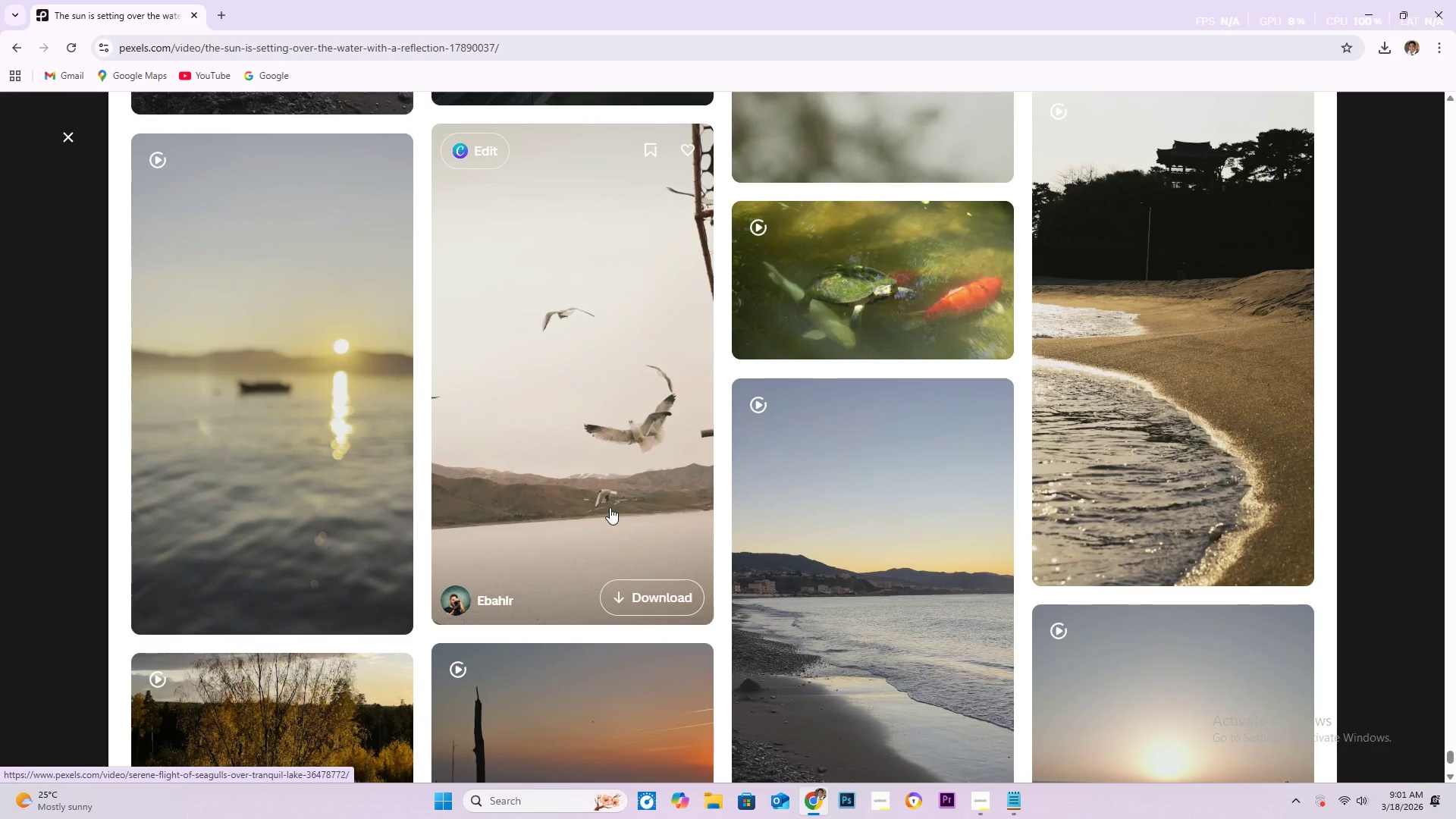 
scroll: coordinate [638, 485], scroll_direction: down, amount: 58.0
 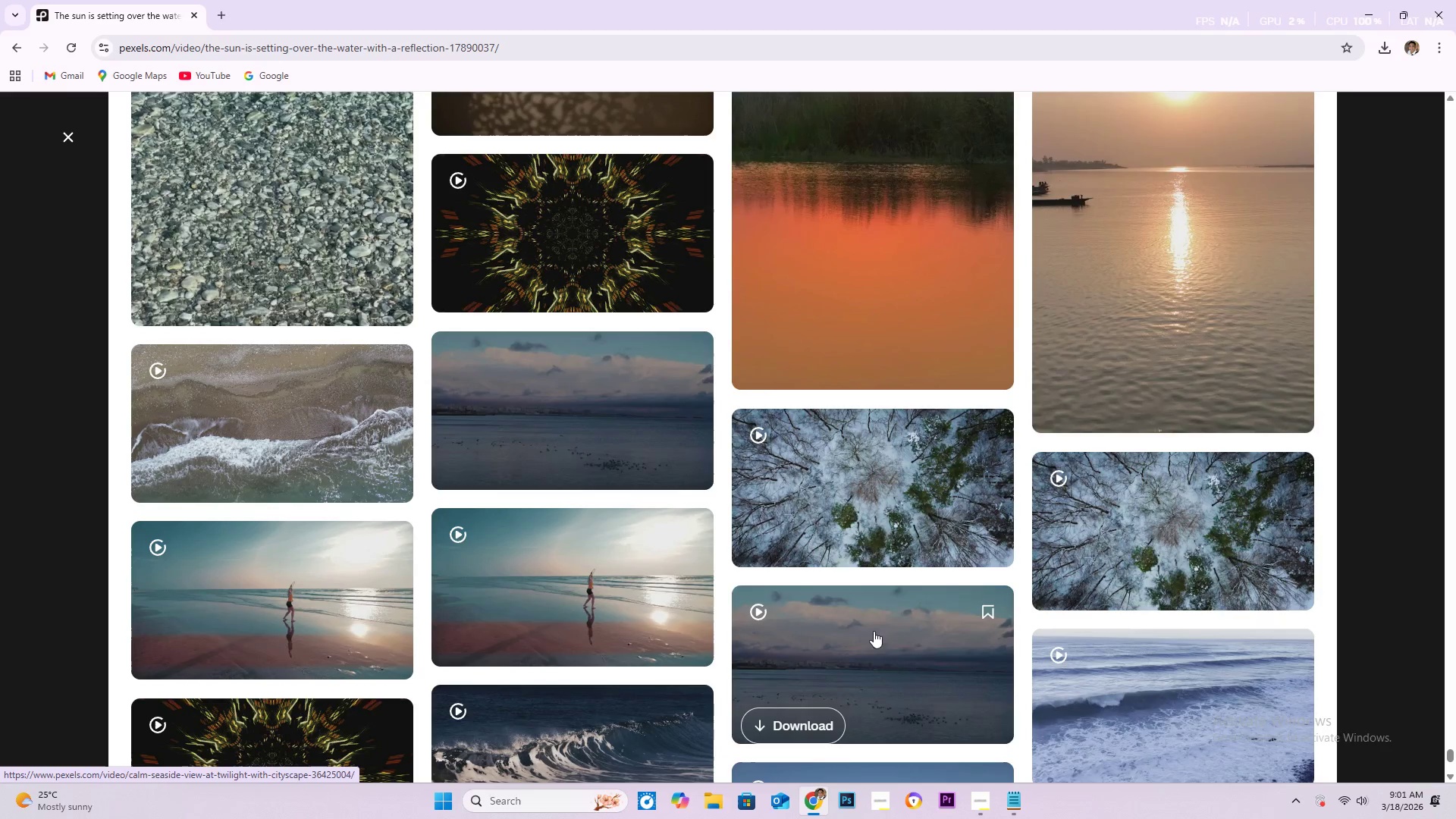 
scroll: coordinate [729, 556], scroll_direction: down, amount: 20.0
 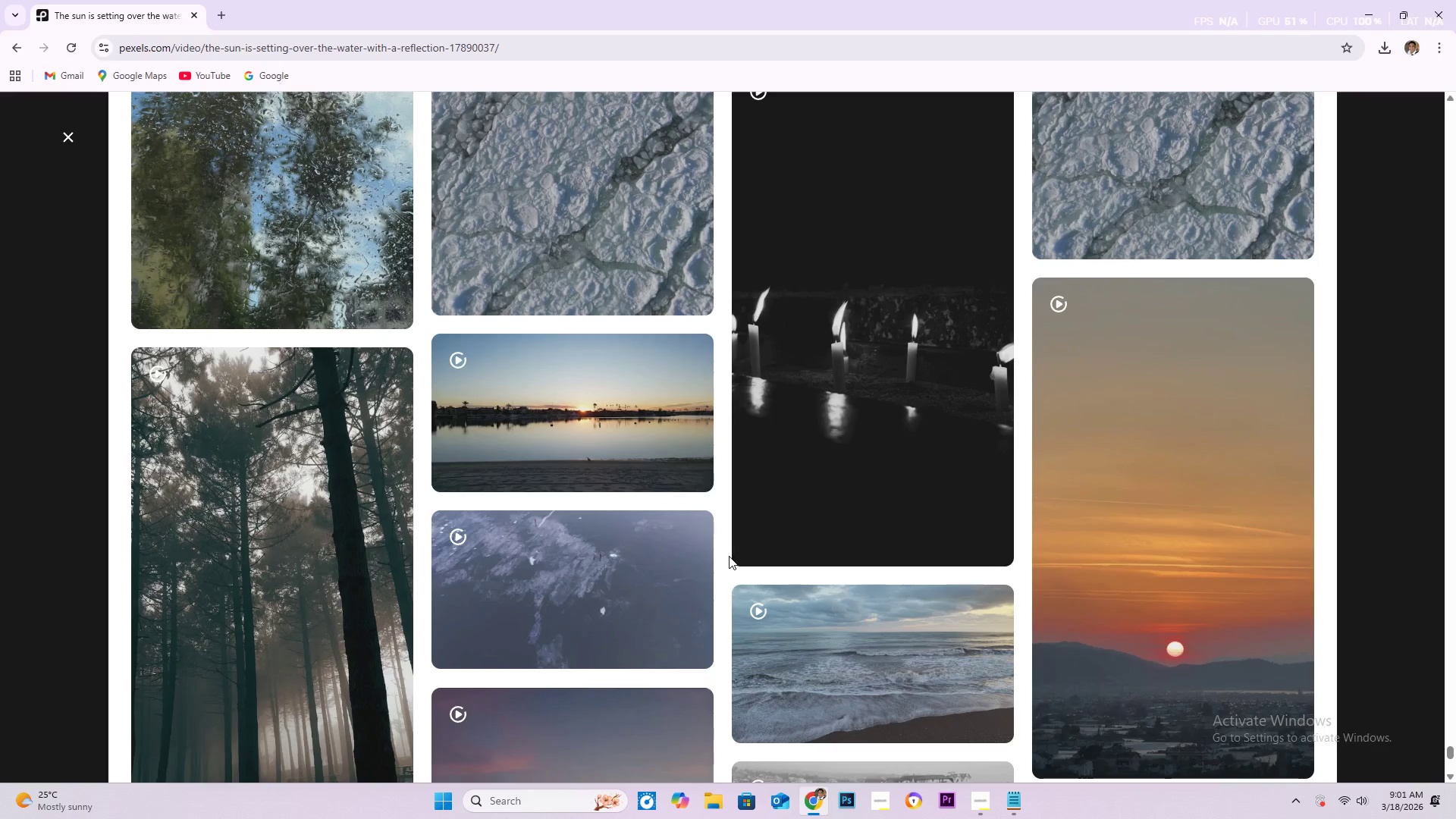 
scroll: coordinate [729, 557], scroll_direction: down, amount: 11.0
 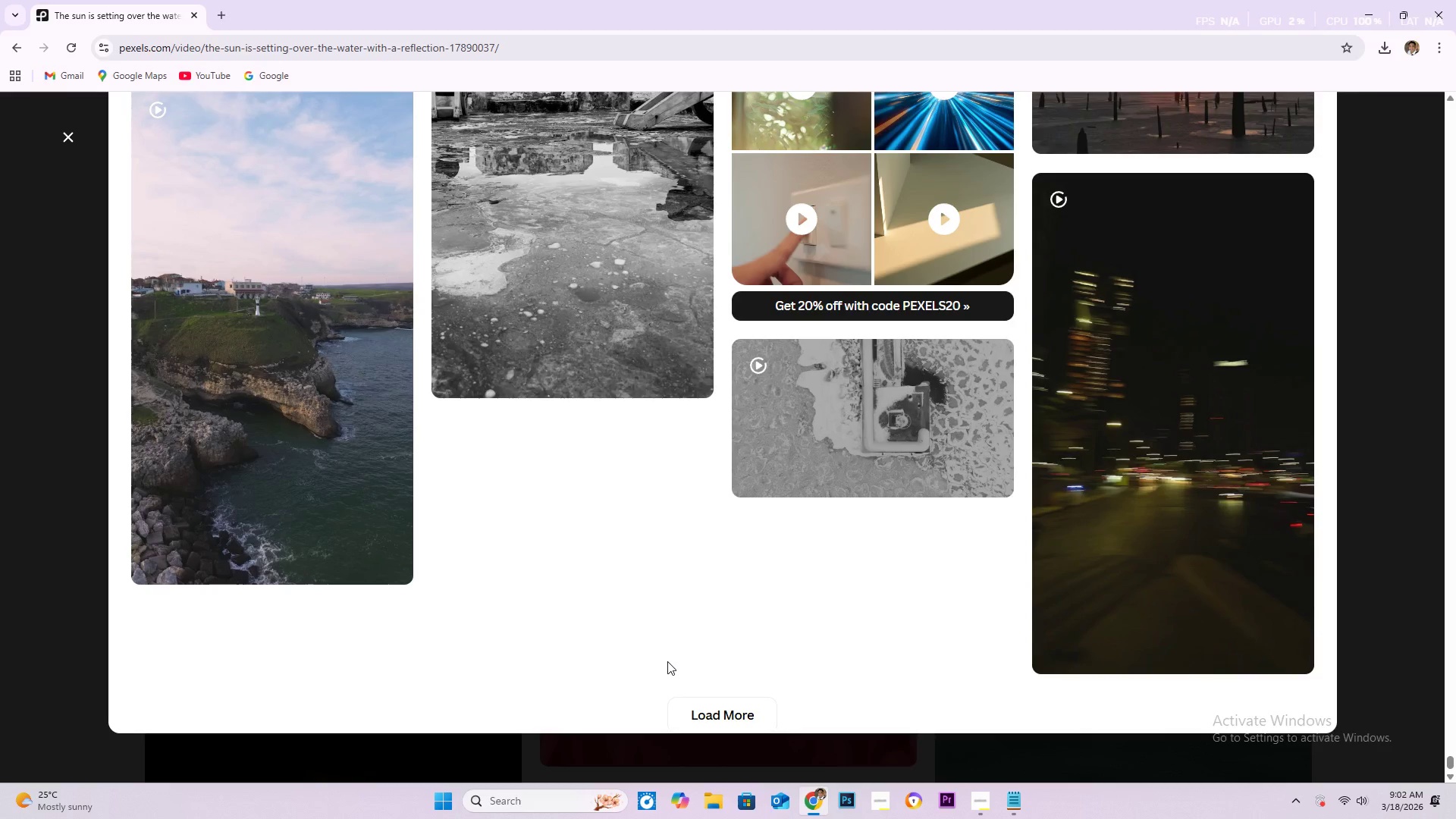 
wait(7.83)
 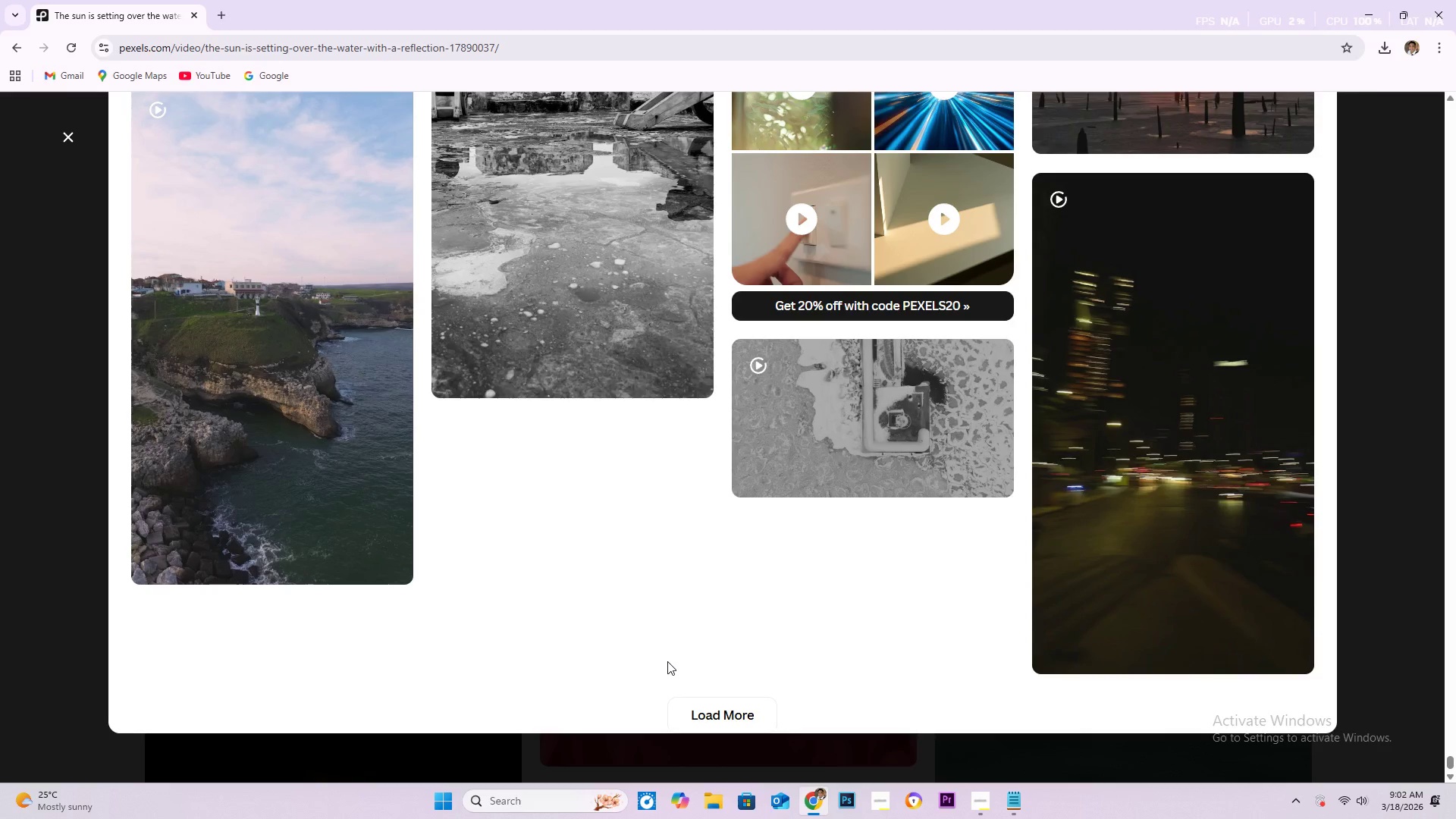 
scroll: coordinate [623, 548], scroll_direction: down, amount: 15.0
 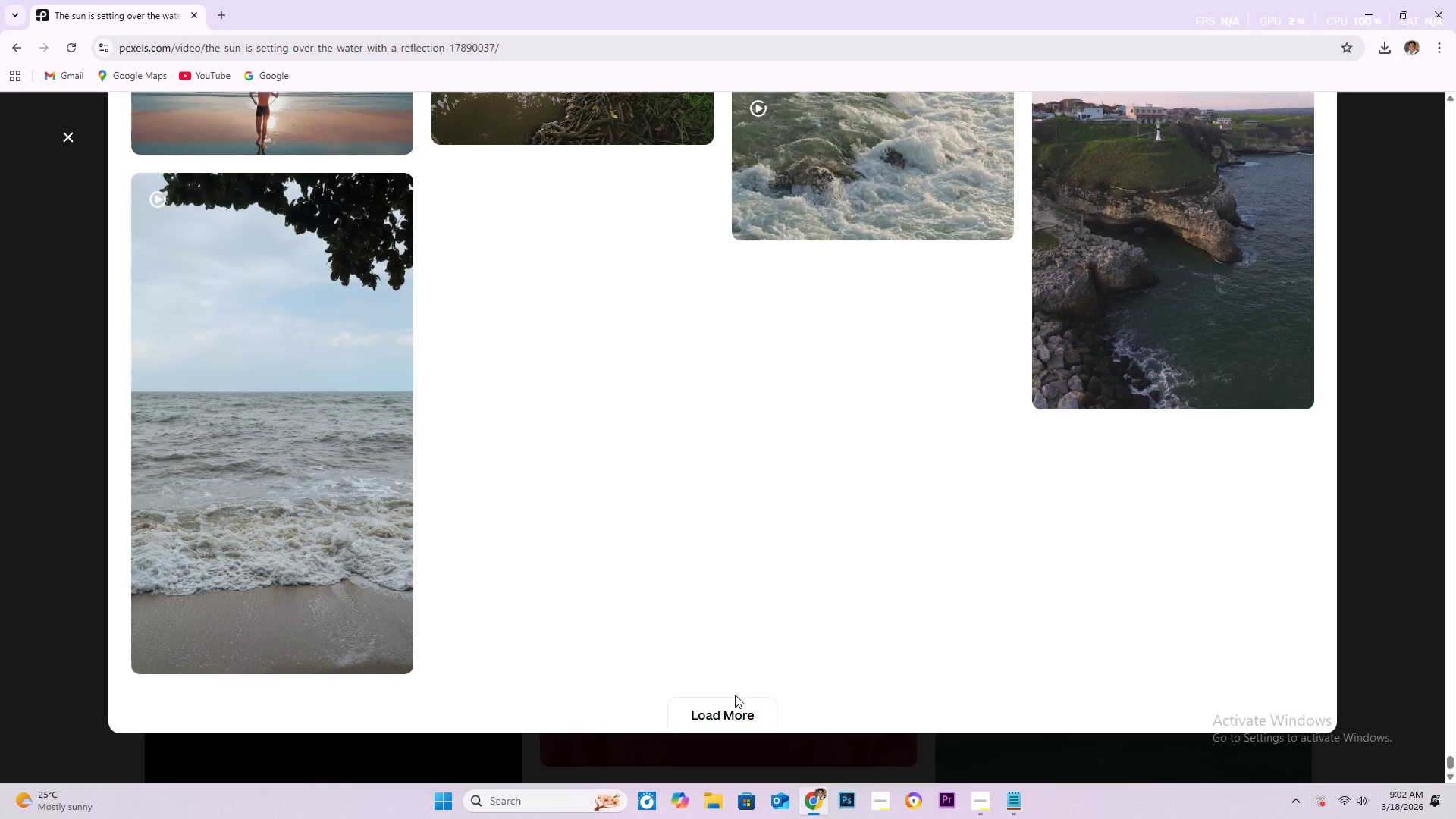 
left_click([735, 701])
 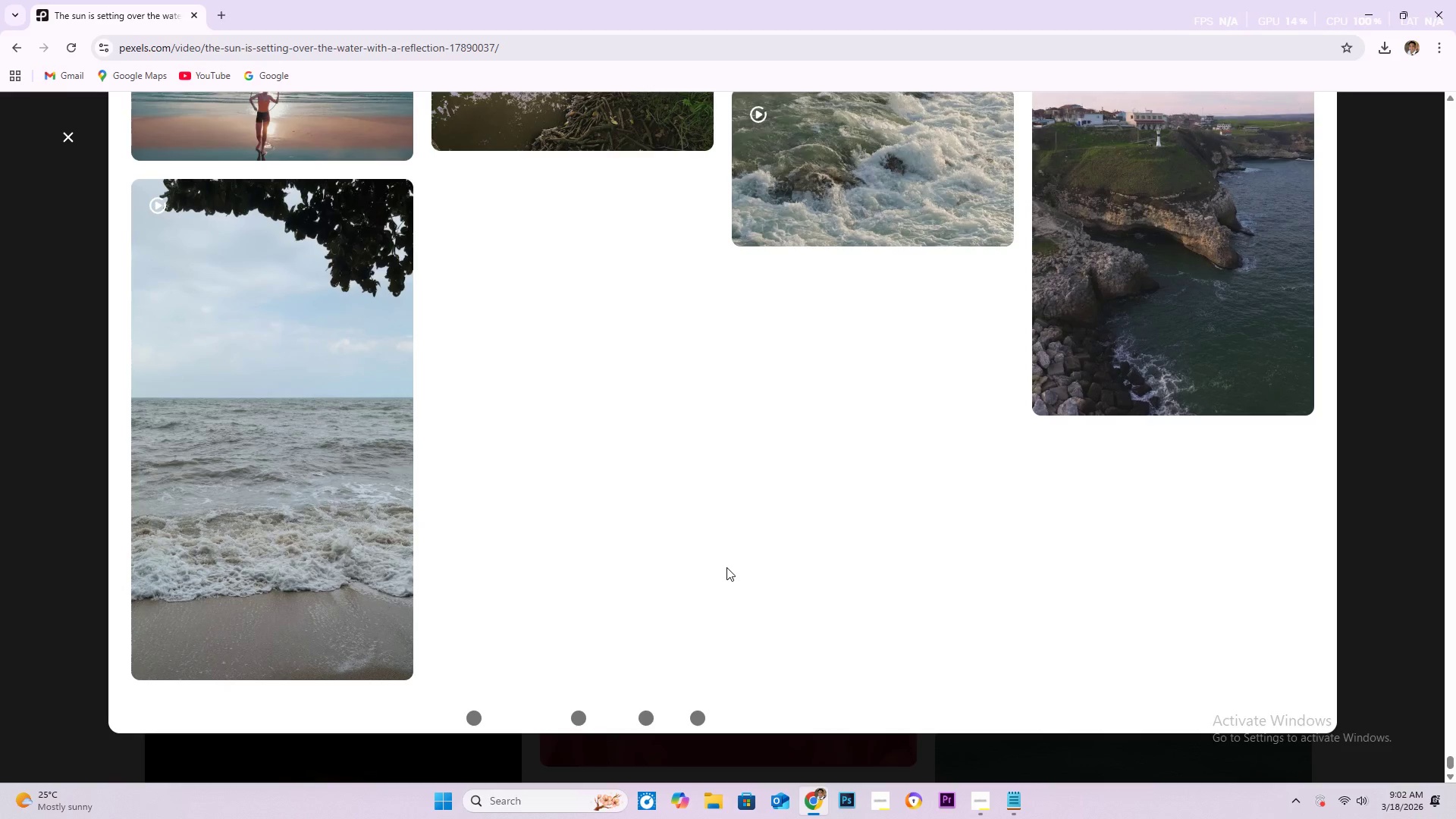 
scroll: coordinate [716, 524], scroll_direction: down, amount: 22.0
 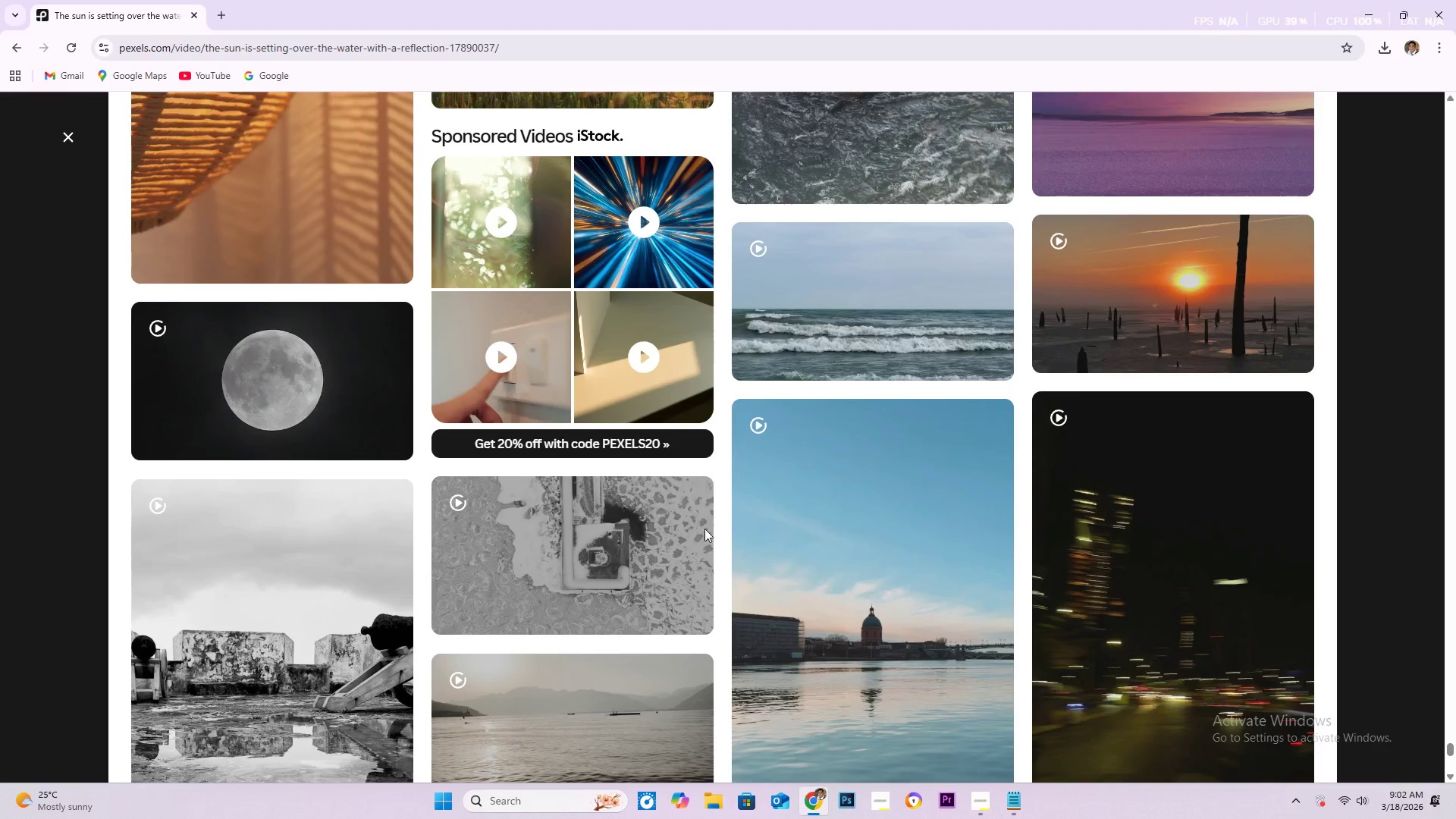 
scroll: coordinate [755, 529], scroll_direction: down, amount: 14.0
 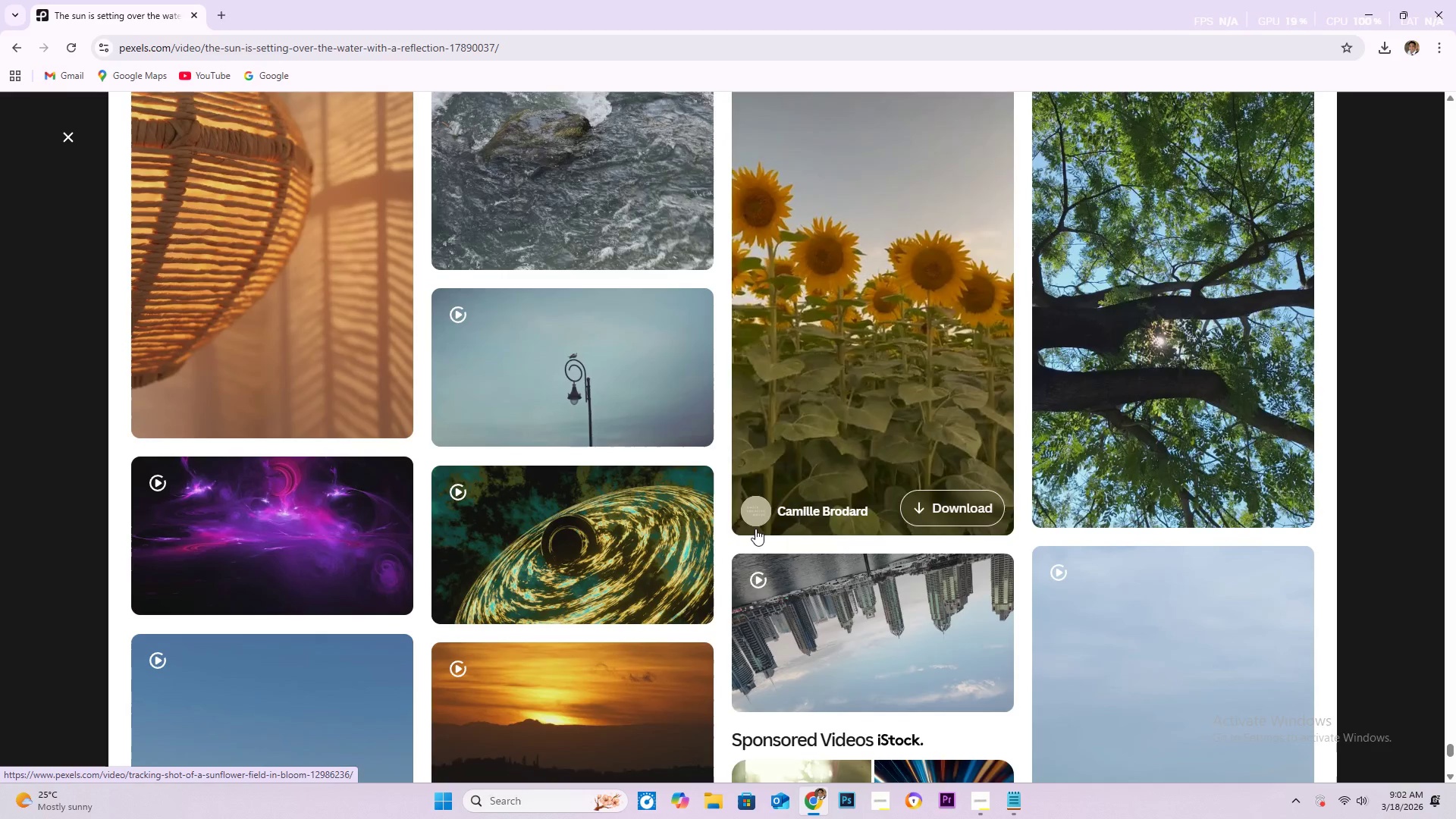 
scroll: coordinate [752, 531], scroll_direction: down, amount: 31.0
 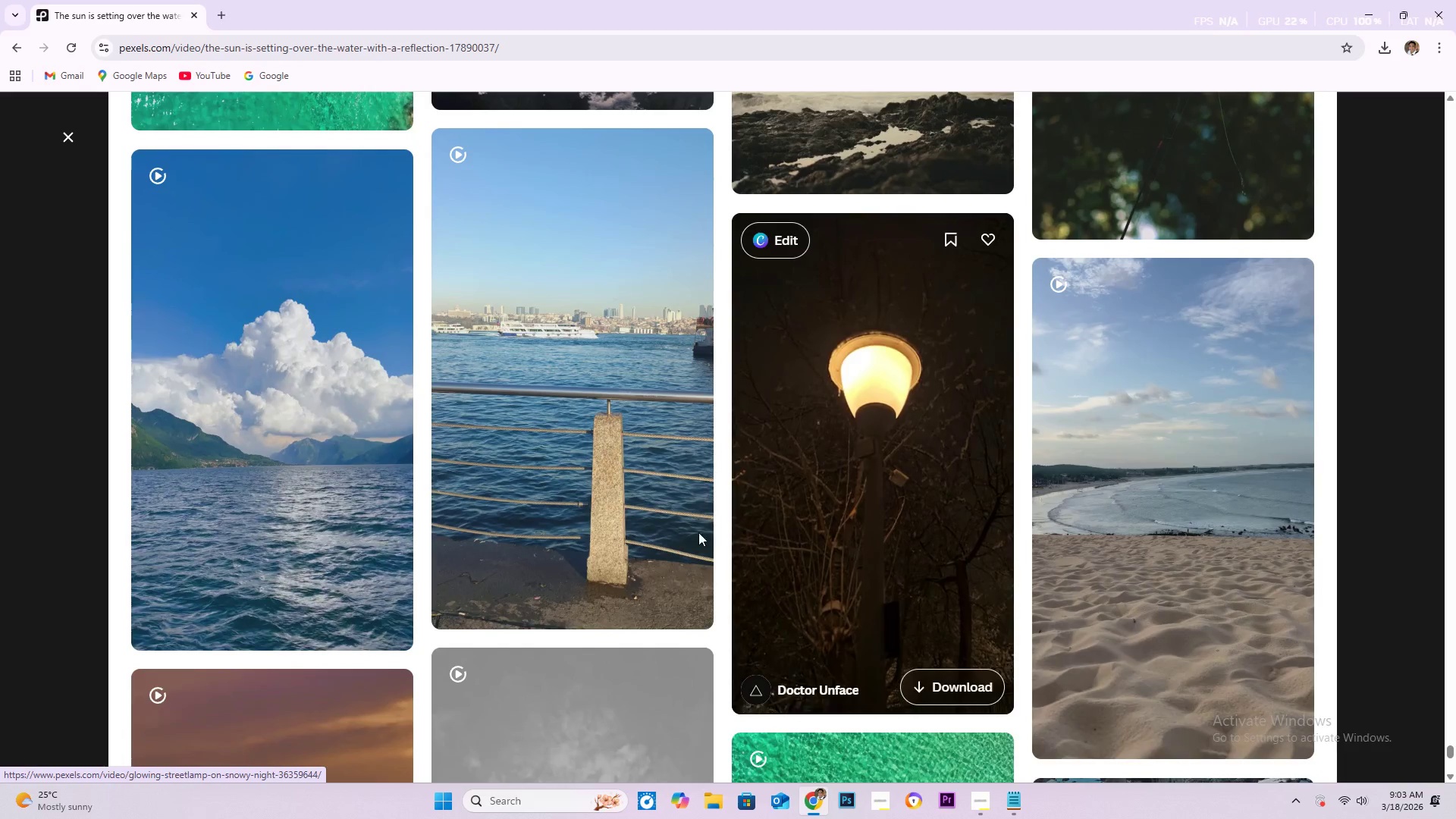 
mouse_move([646, 523])
 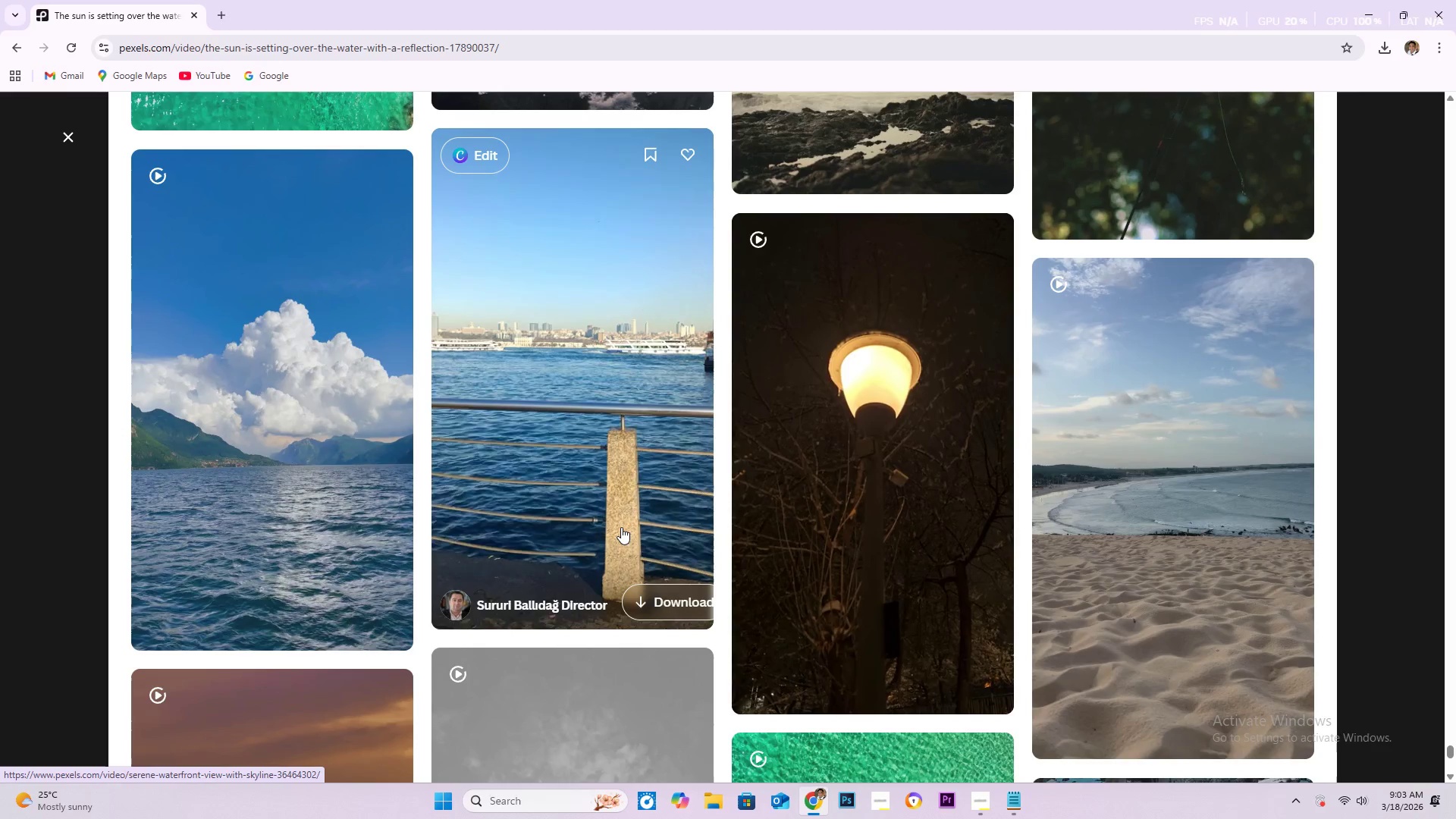 
scroll: coordinate [620, 523], scroll_direction: down, amount: 15.0
 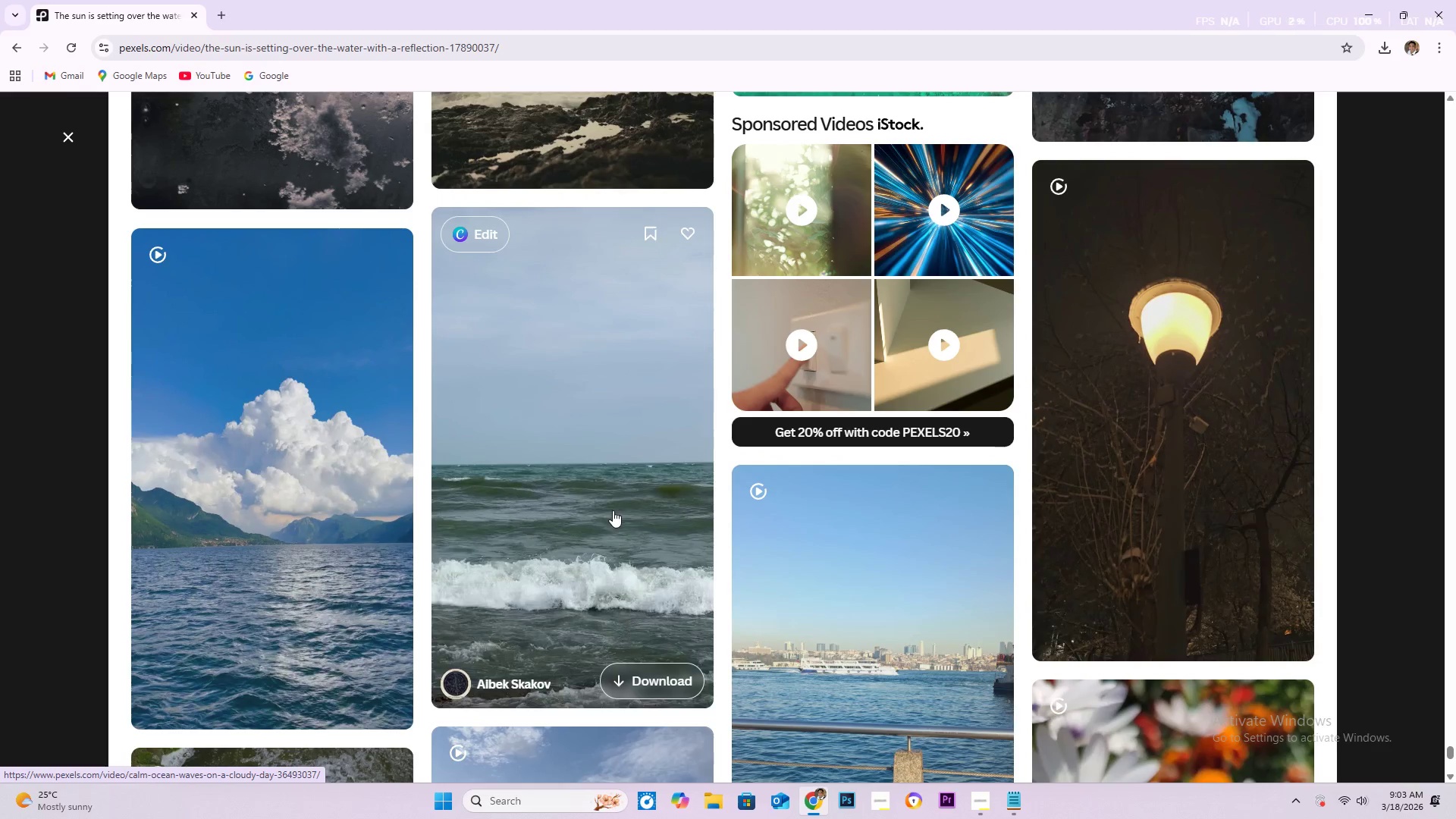 
scroll: coordinate [613, 510], scroll_direction: down, amount: 4.0
 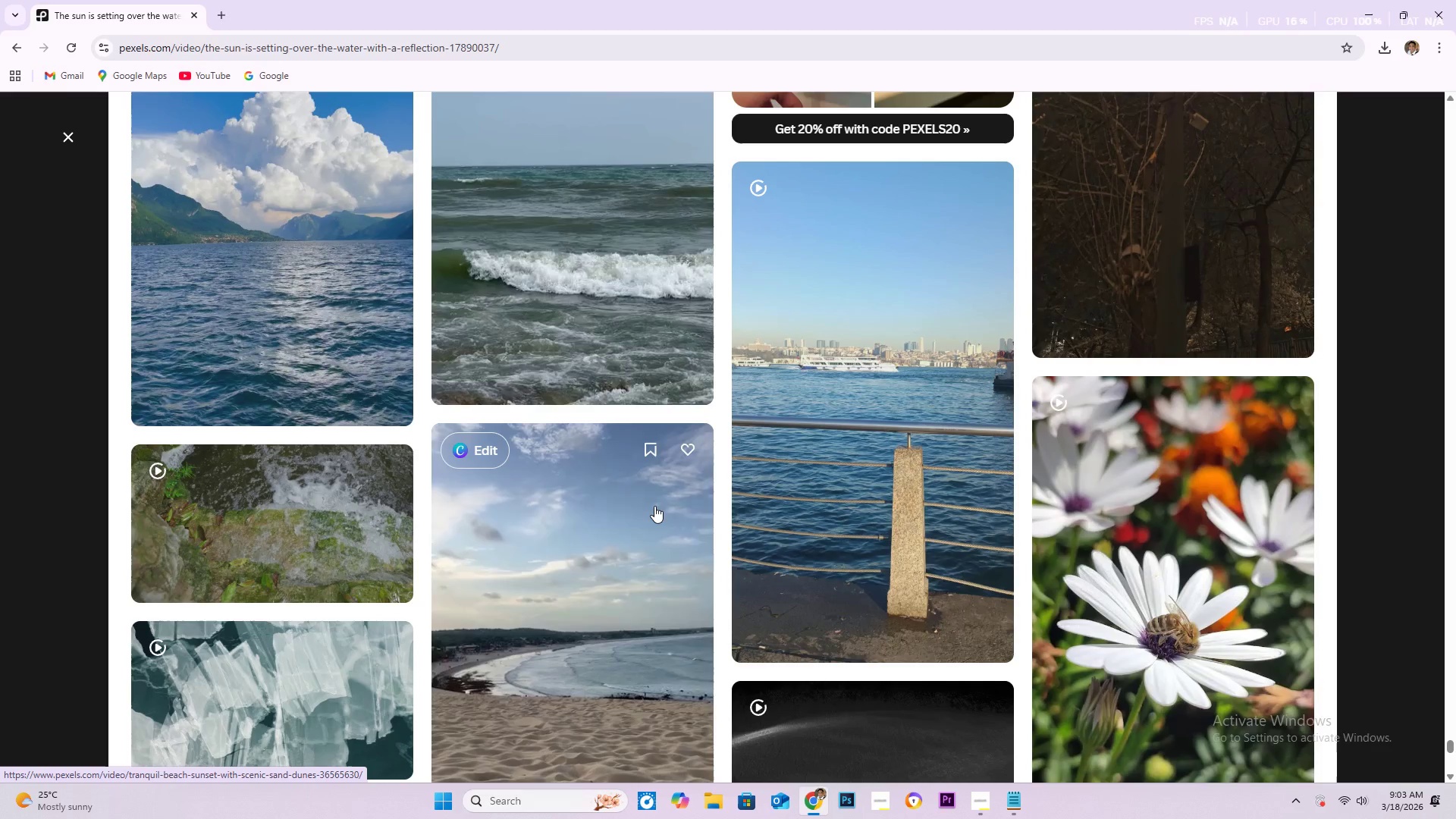 
wait(10.28)
 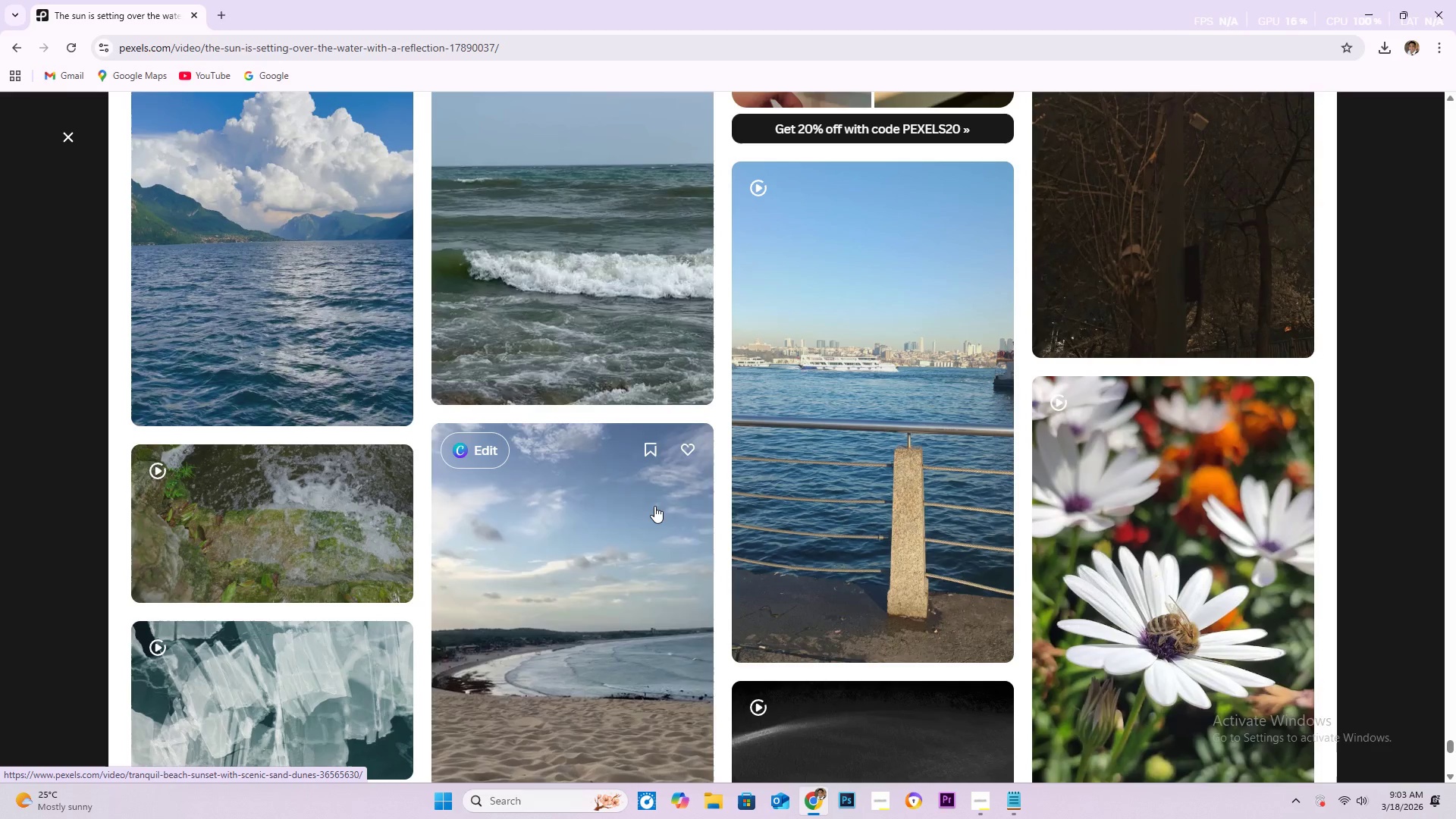 
scroll: coordinate [564, 460], scroll_direction: down, amount: 32.0
 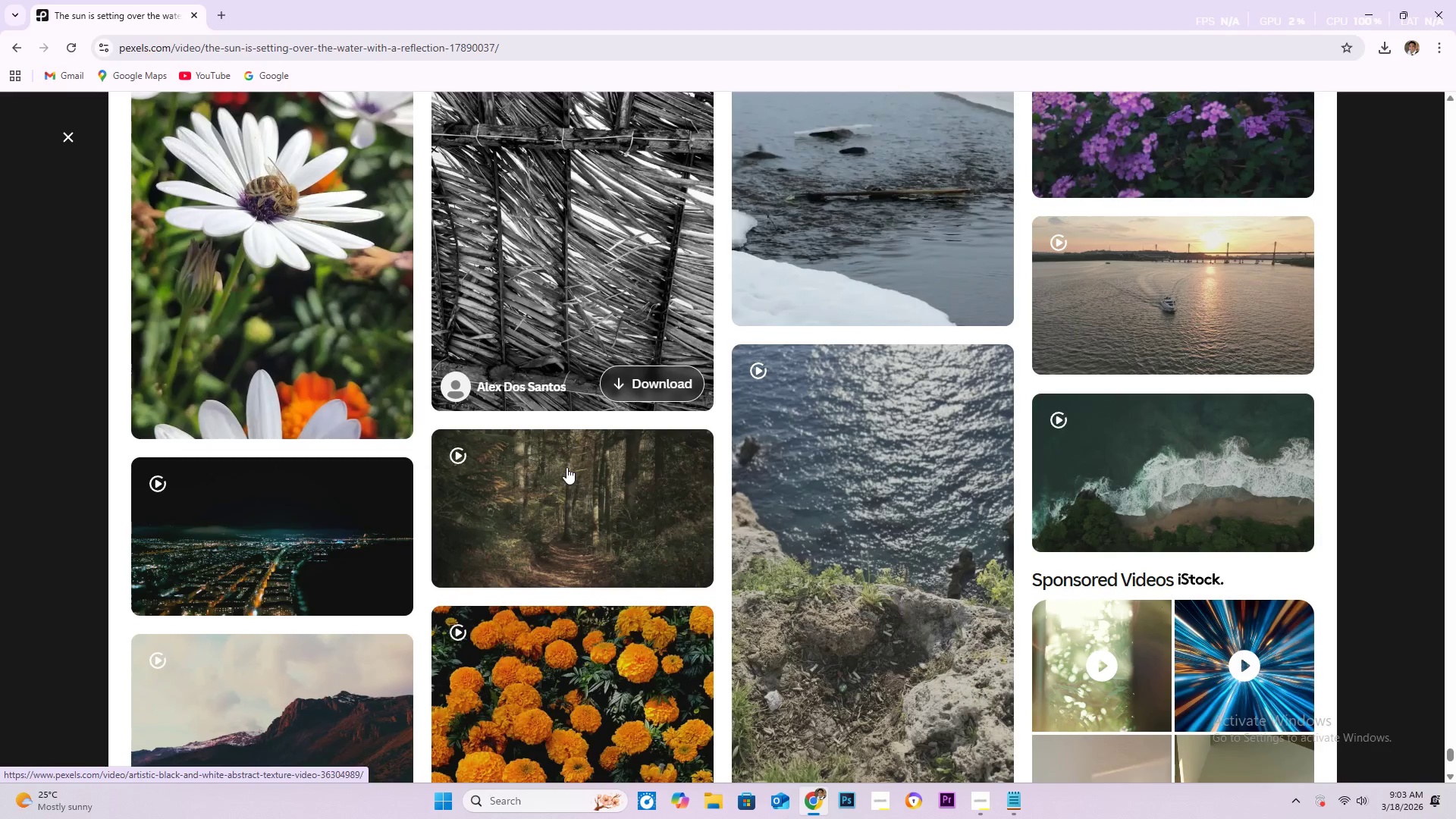 
scroll: coordinate [513, 463], scroll_direction: down, amount: 7.0
 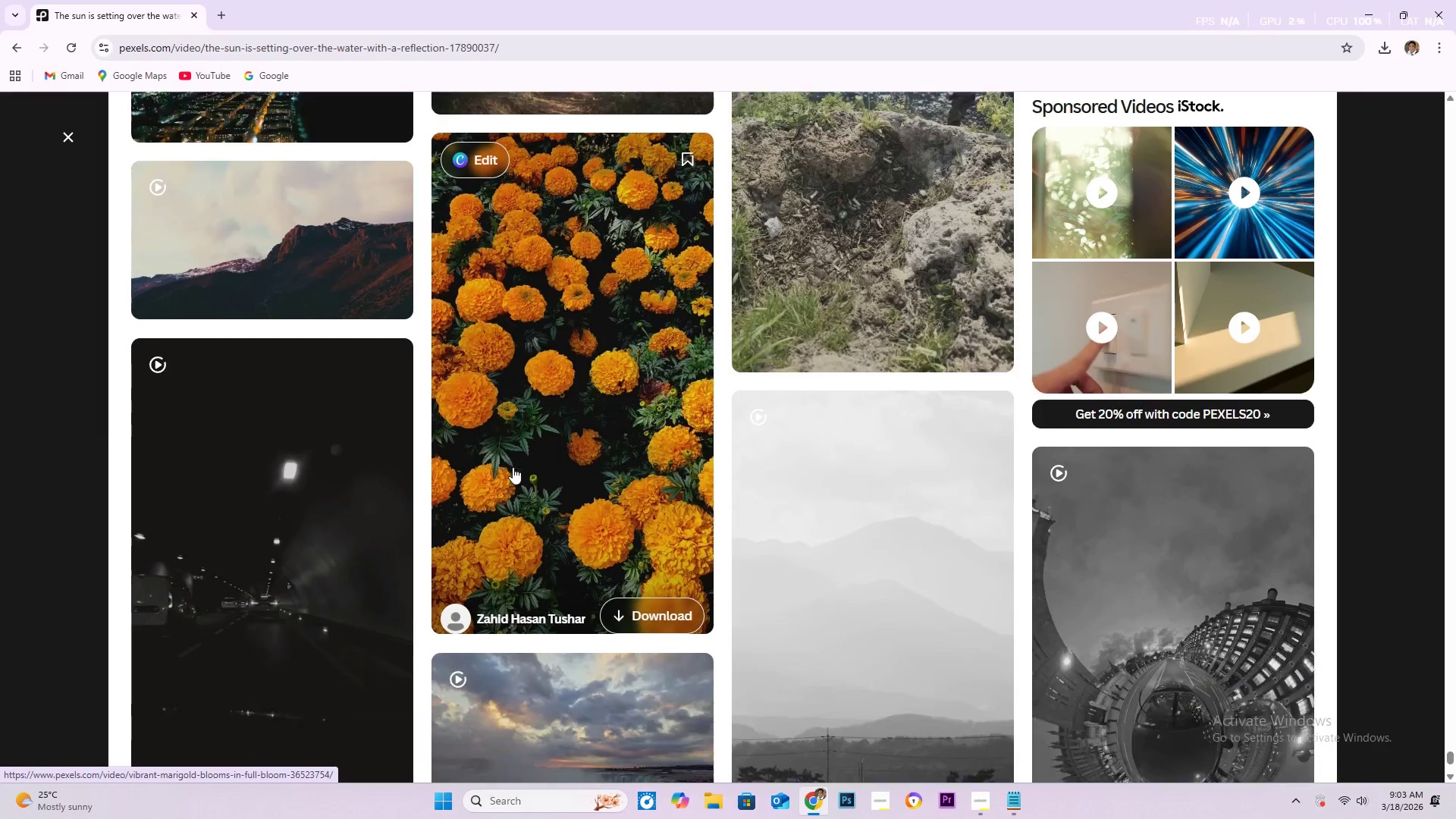 
mouse_move([529, 471])
 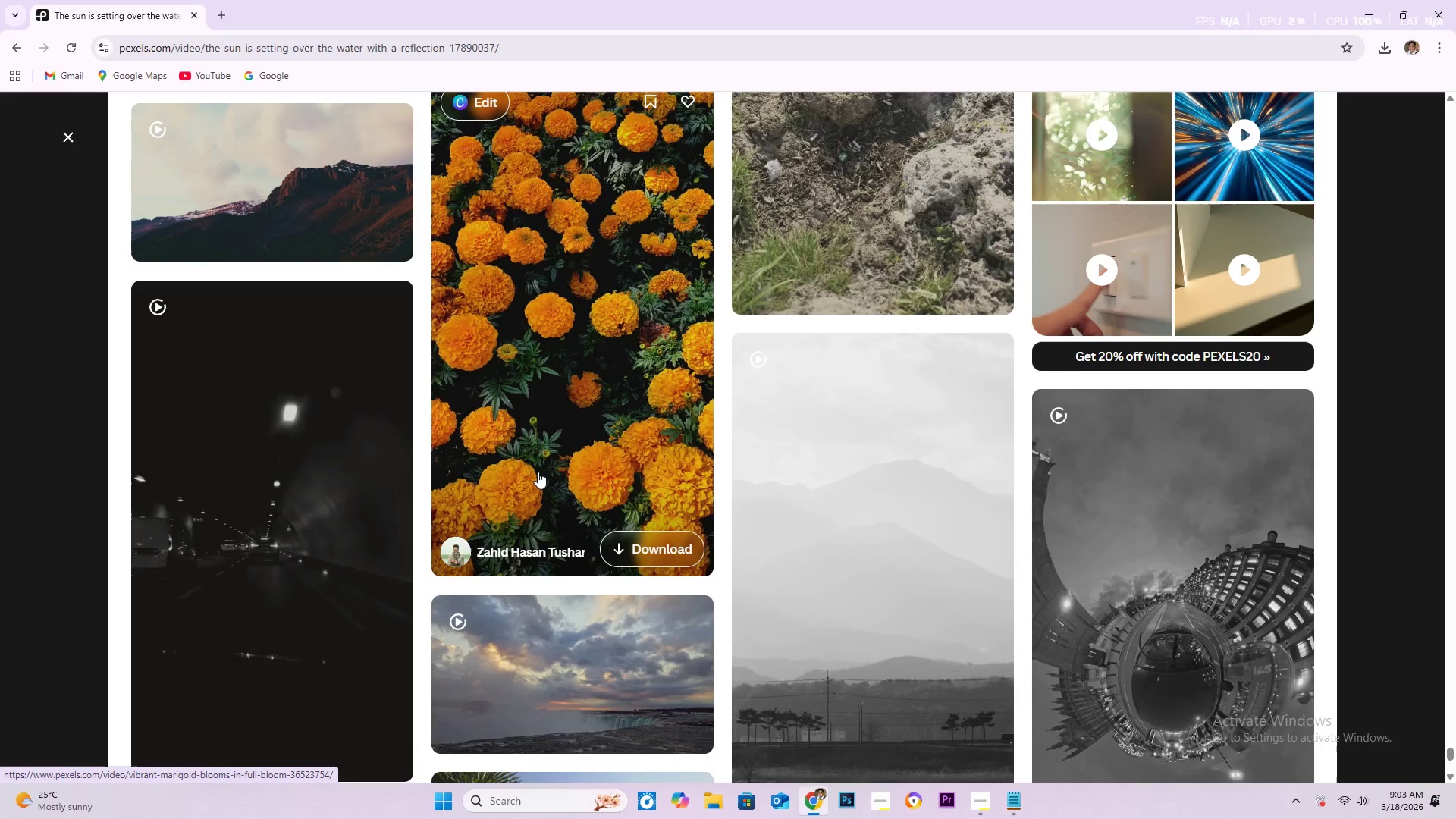 
scroll: coordinate [542, 478], scroll_direction: down, amount: 14.0
 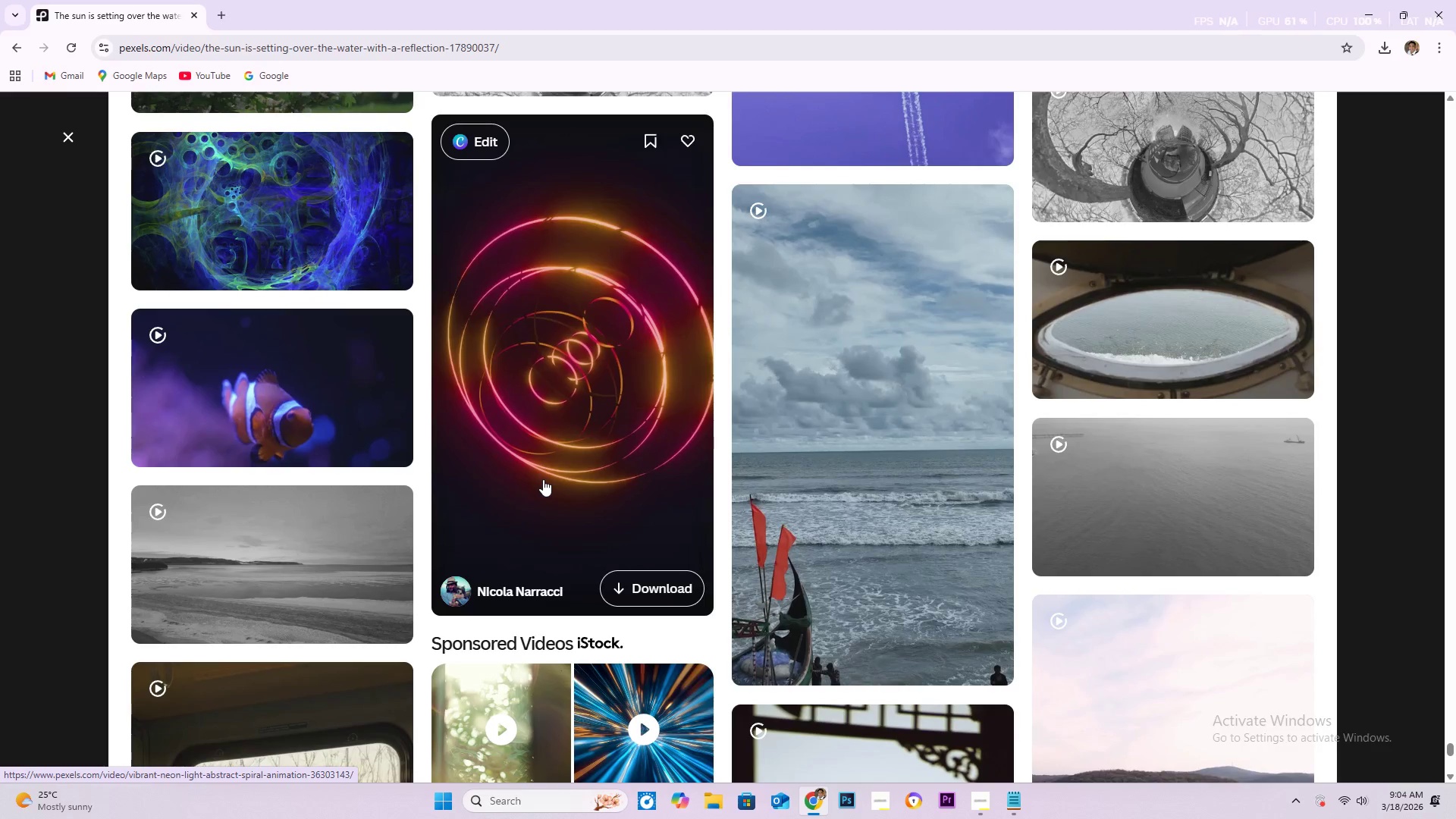 
scroll: coordinate [538, 472], scroll_direction: down, amount: 20.0
 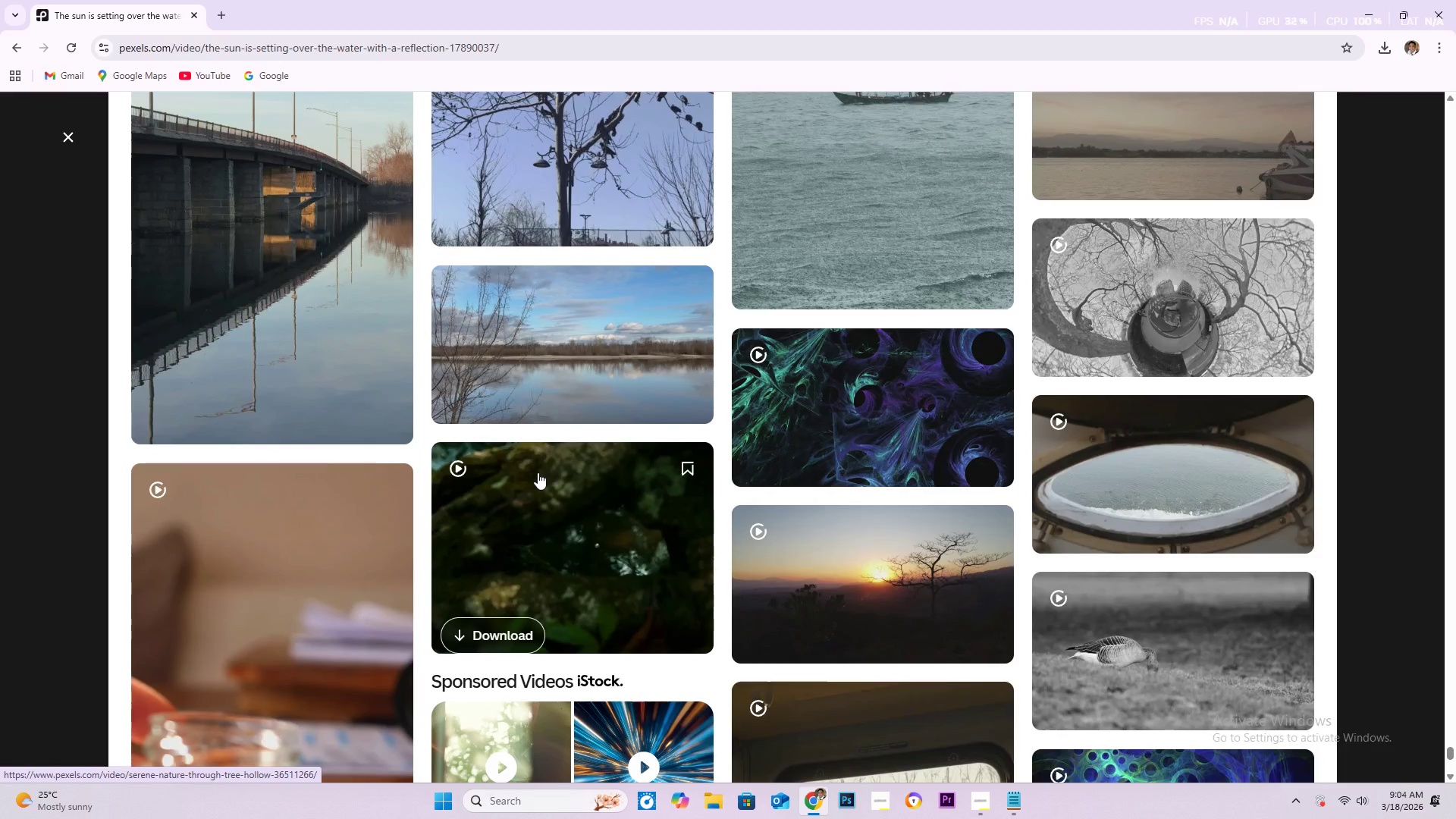 
scroll: coordinate [532, 467], scroll_direction: down, amount: 11.0
 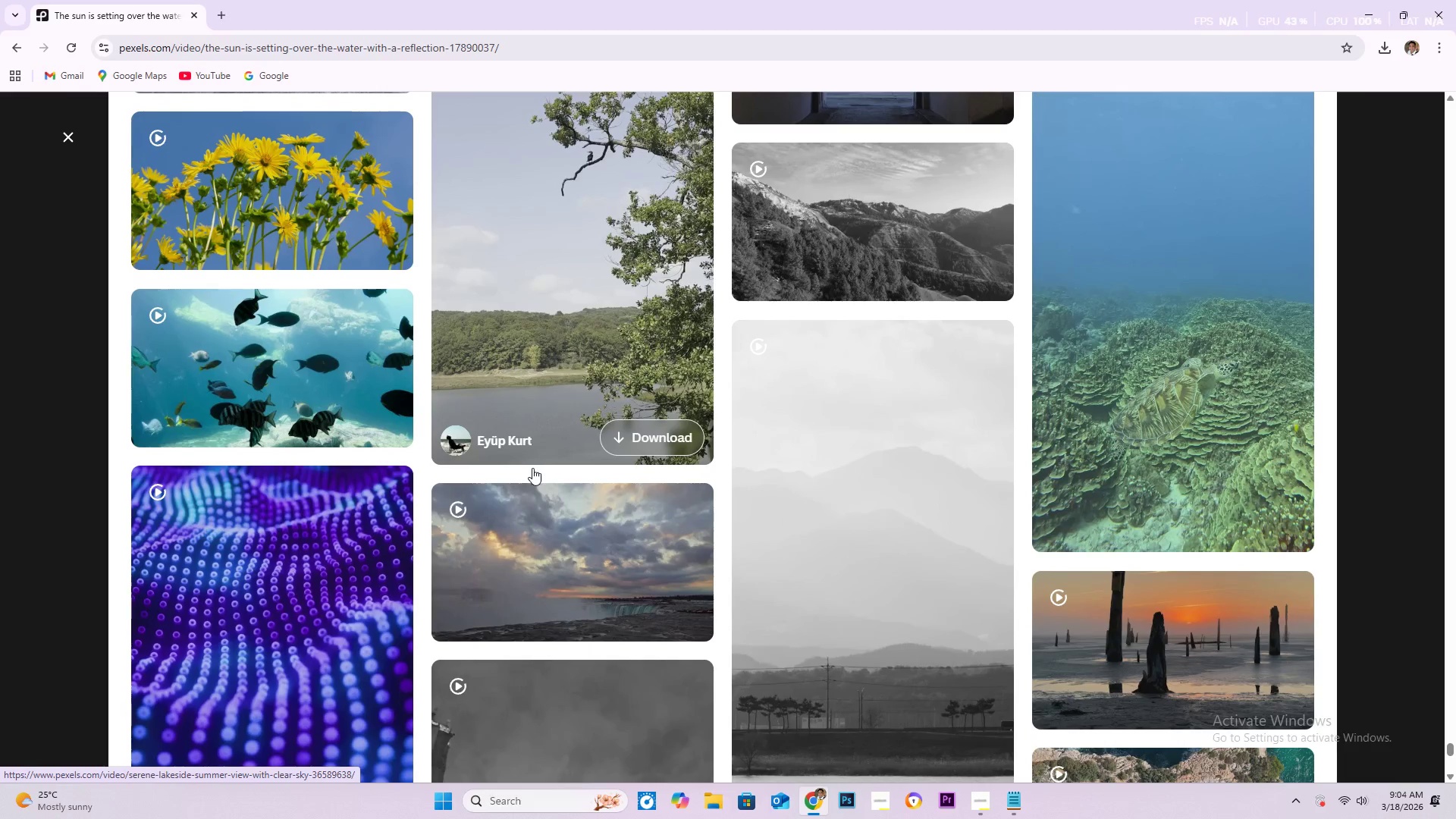 
scroll: coordinate [532, 496], scroll_direction: down, amount: 5.0
 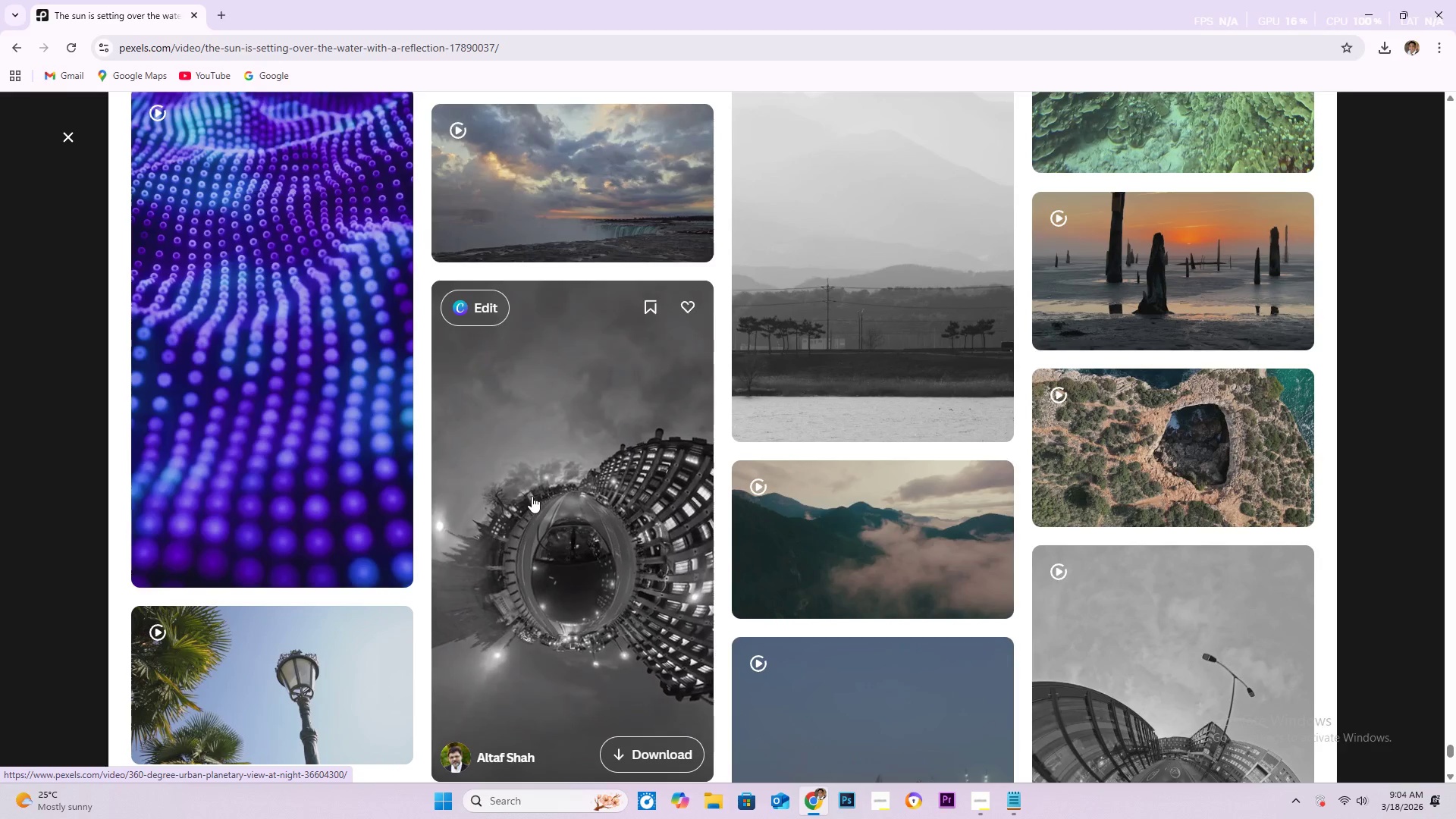 
wait(13.24)
 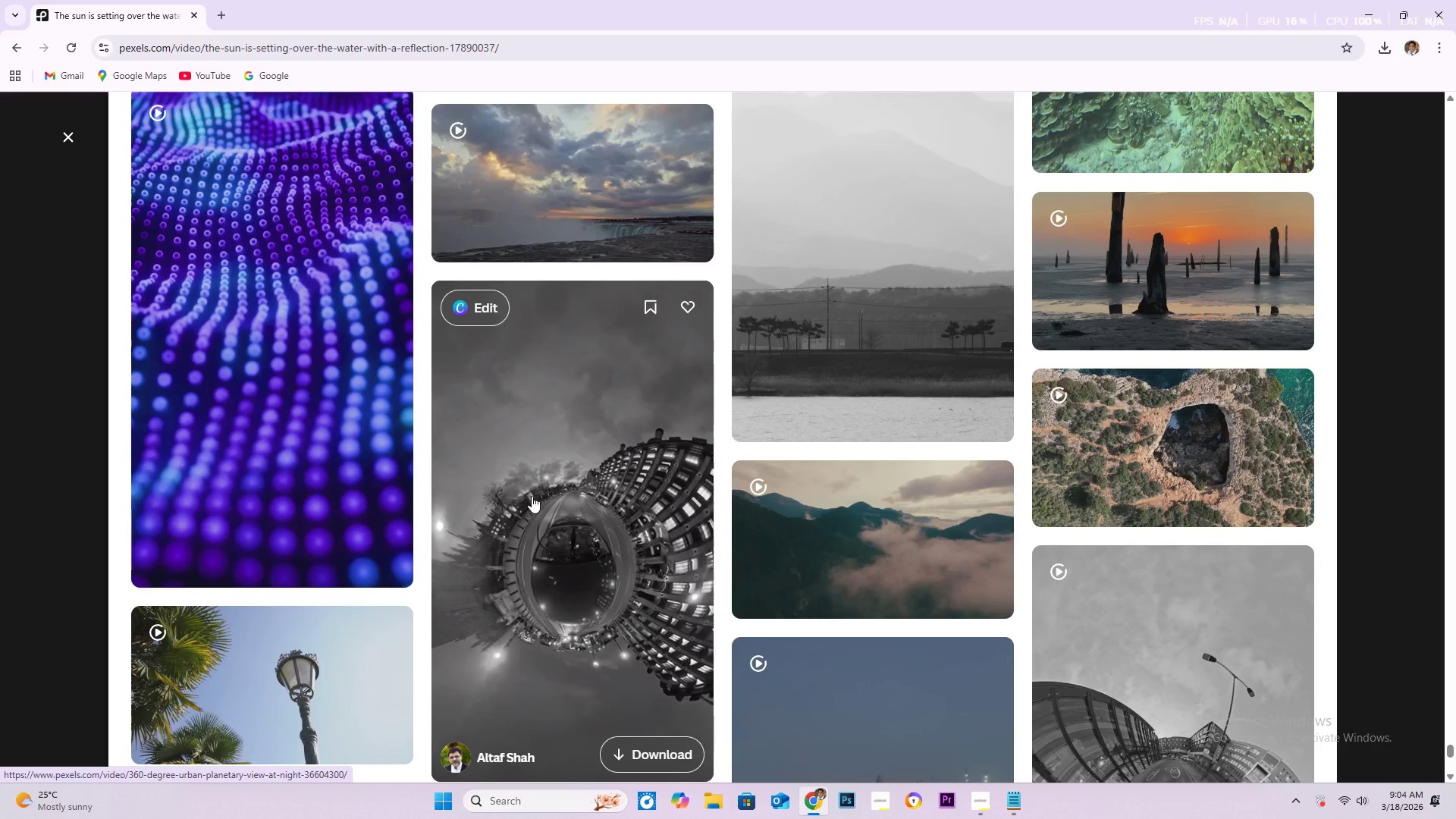 
scroll: coordinate [681, 510], scroll_direction: down, amount: 13.0
 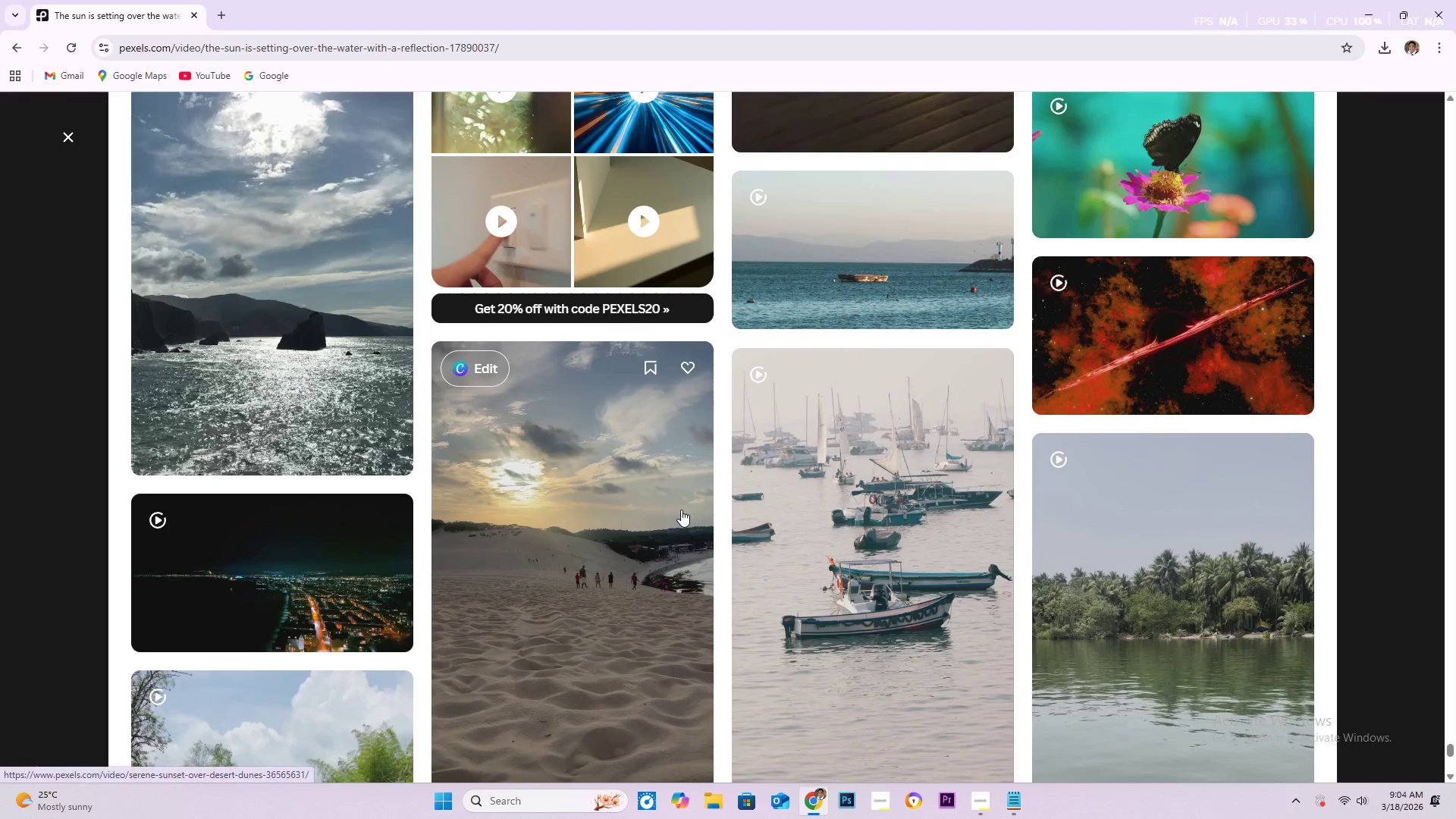 
scroll: coordinate [794, 502], scroll_direction: down, amount: 42.0
 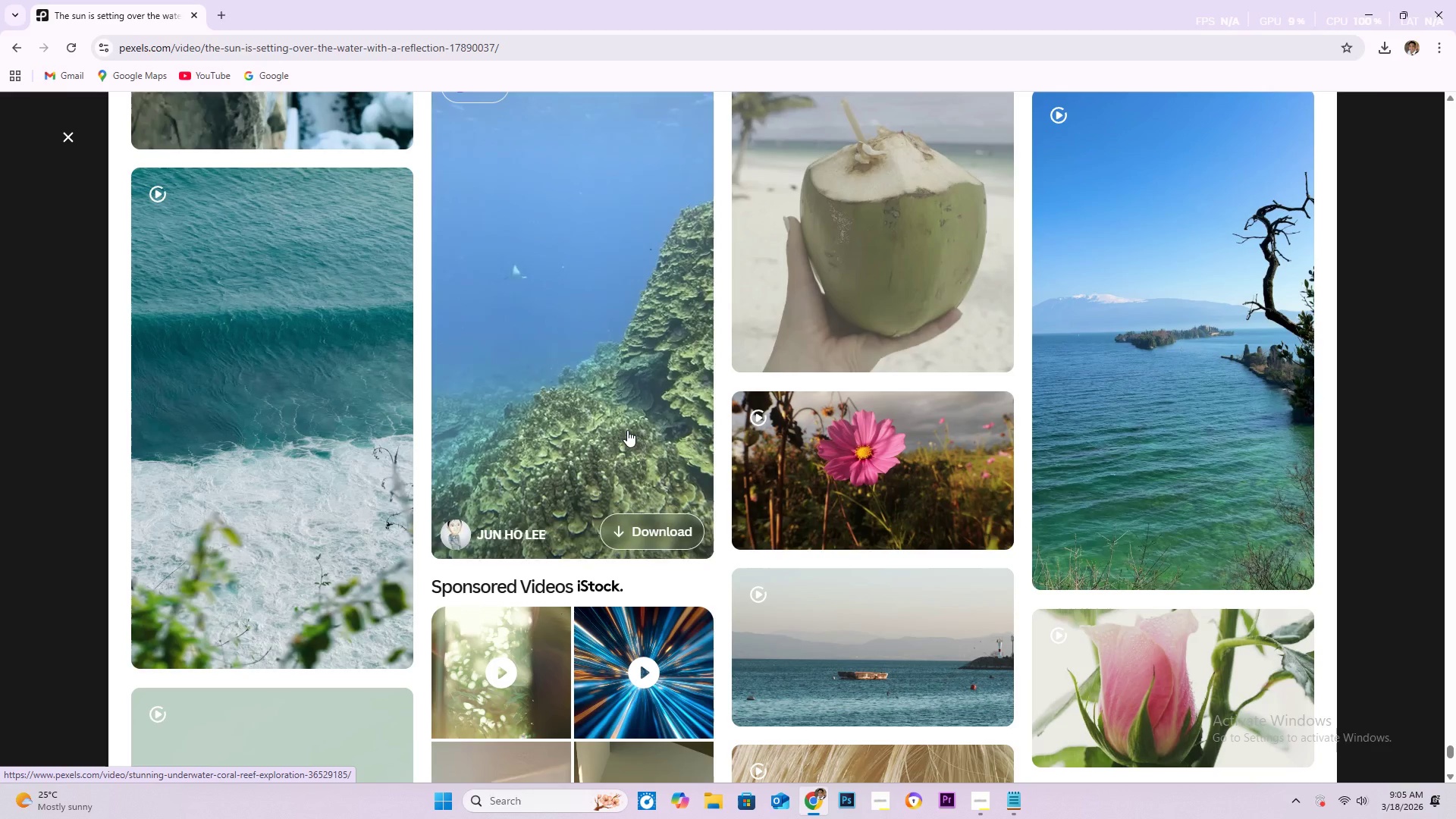 
wait(10.66)
 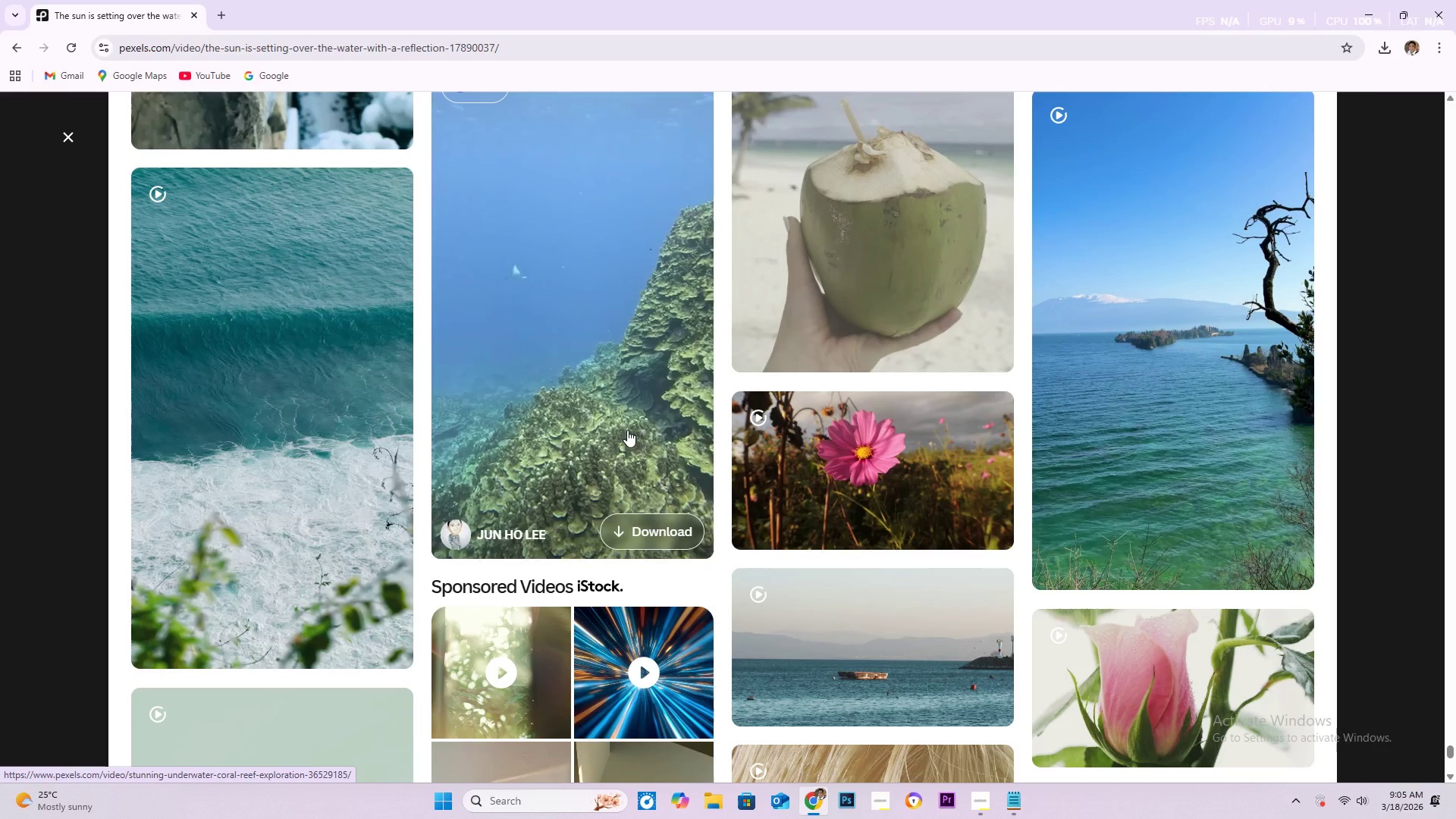 
scroll: coordinate [630, 426], scroll_direction: down, amount: 30.0
 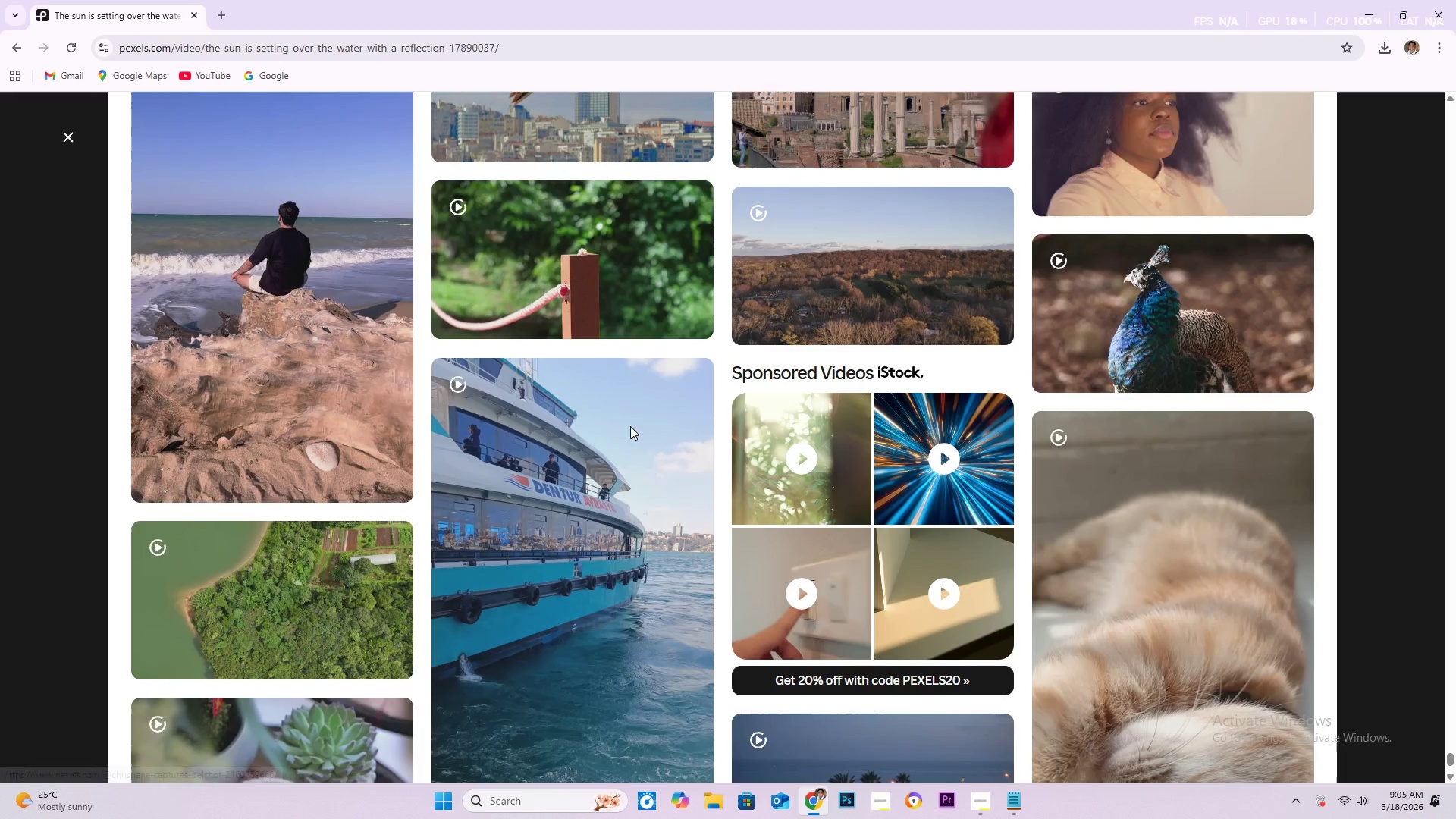 
scroll: coordinate [623, 423], scroll_direction: down, amount: 9.0
 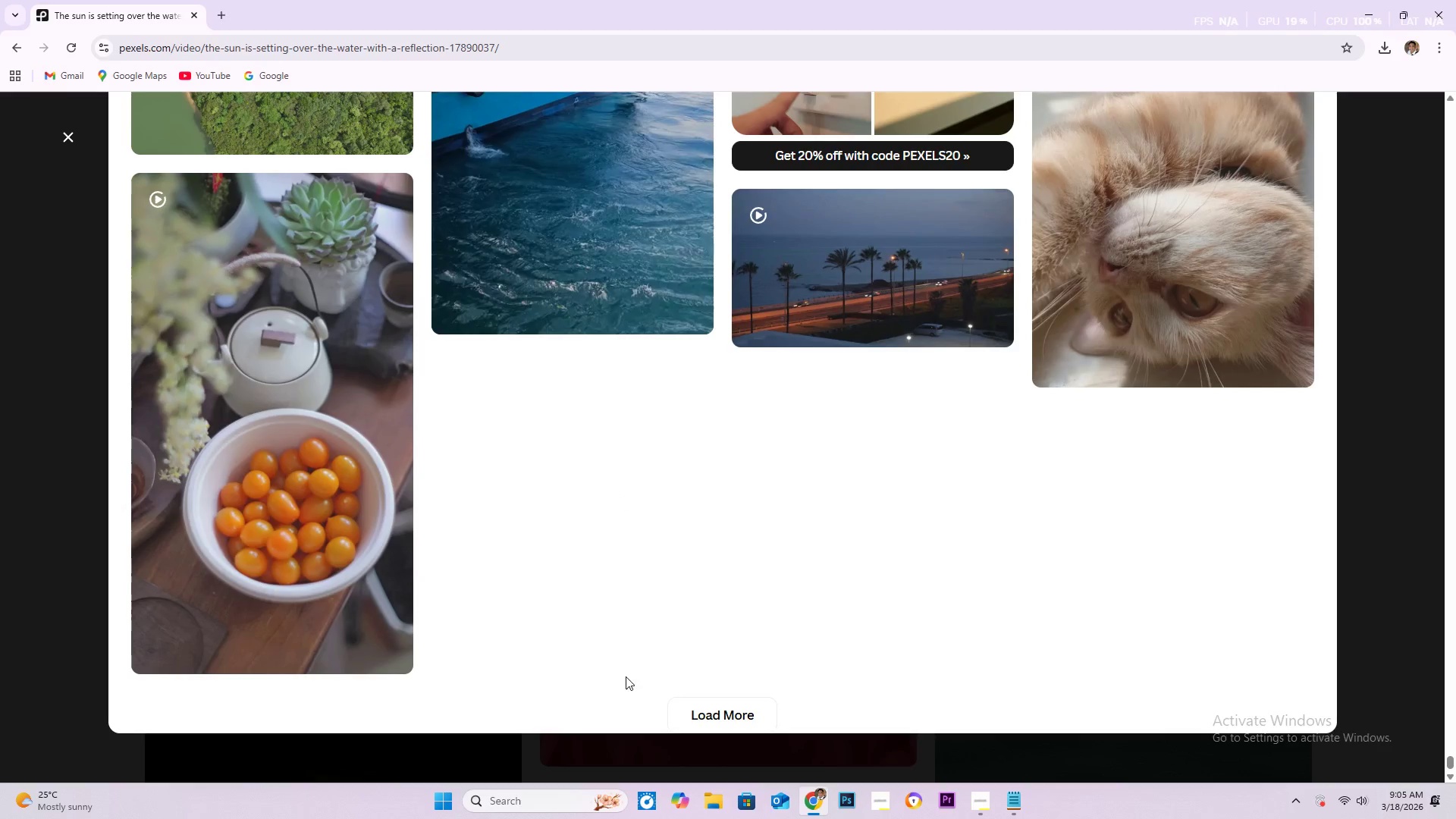 
left_click([700, 719])
 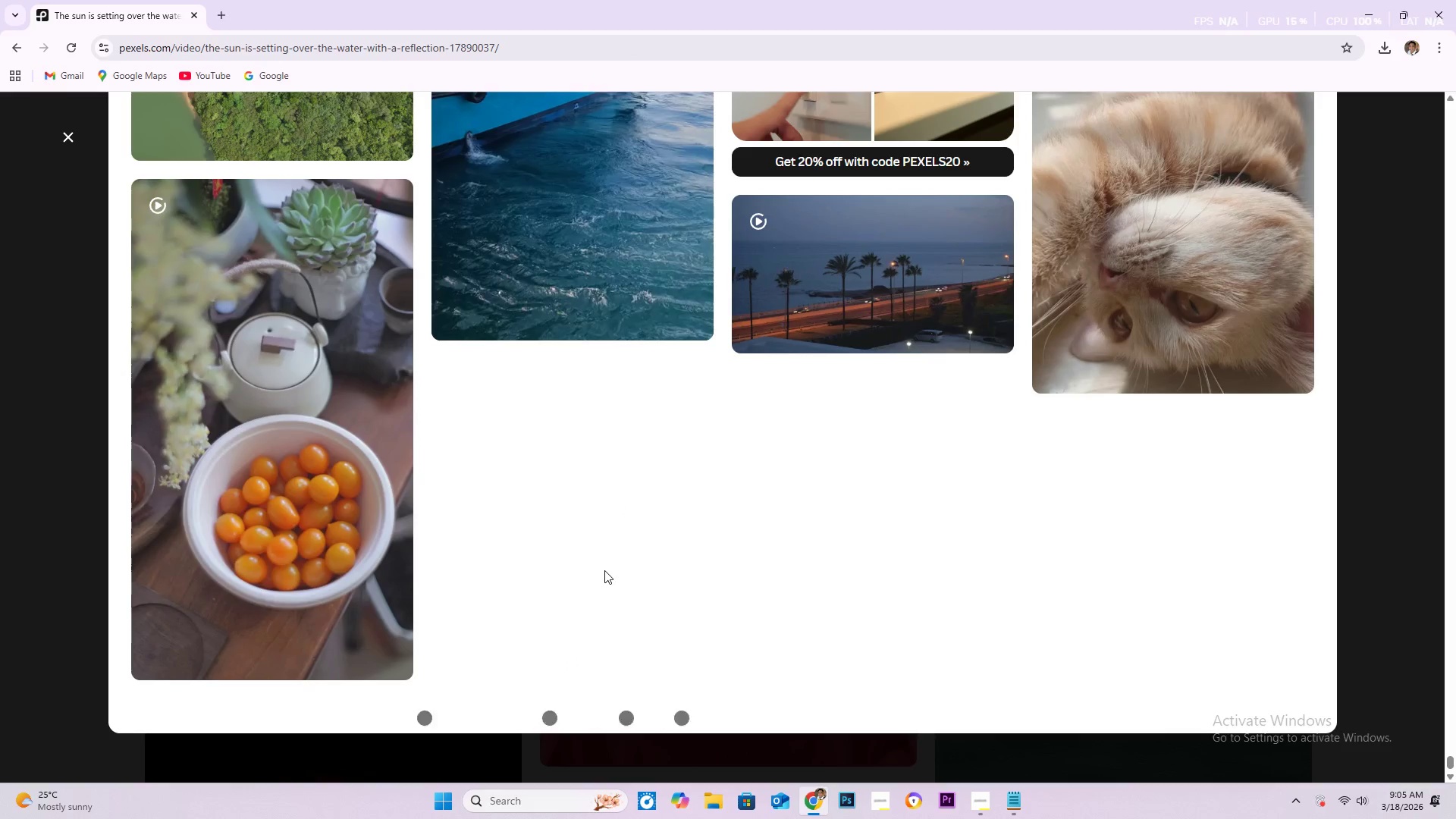 
scroll: coordinate [628, 570], scroll_direction: down, amount: 23.0
 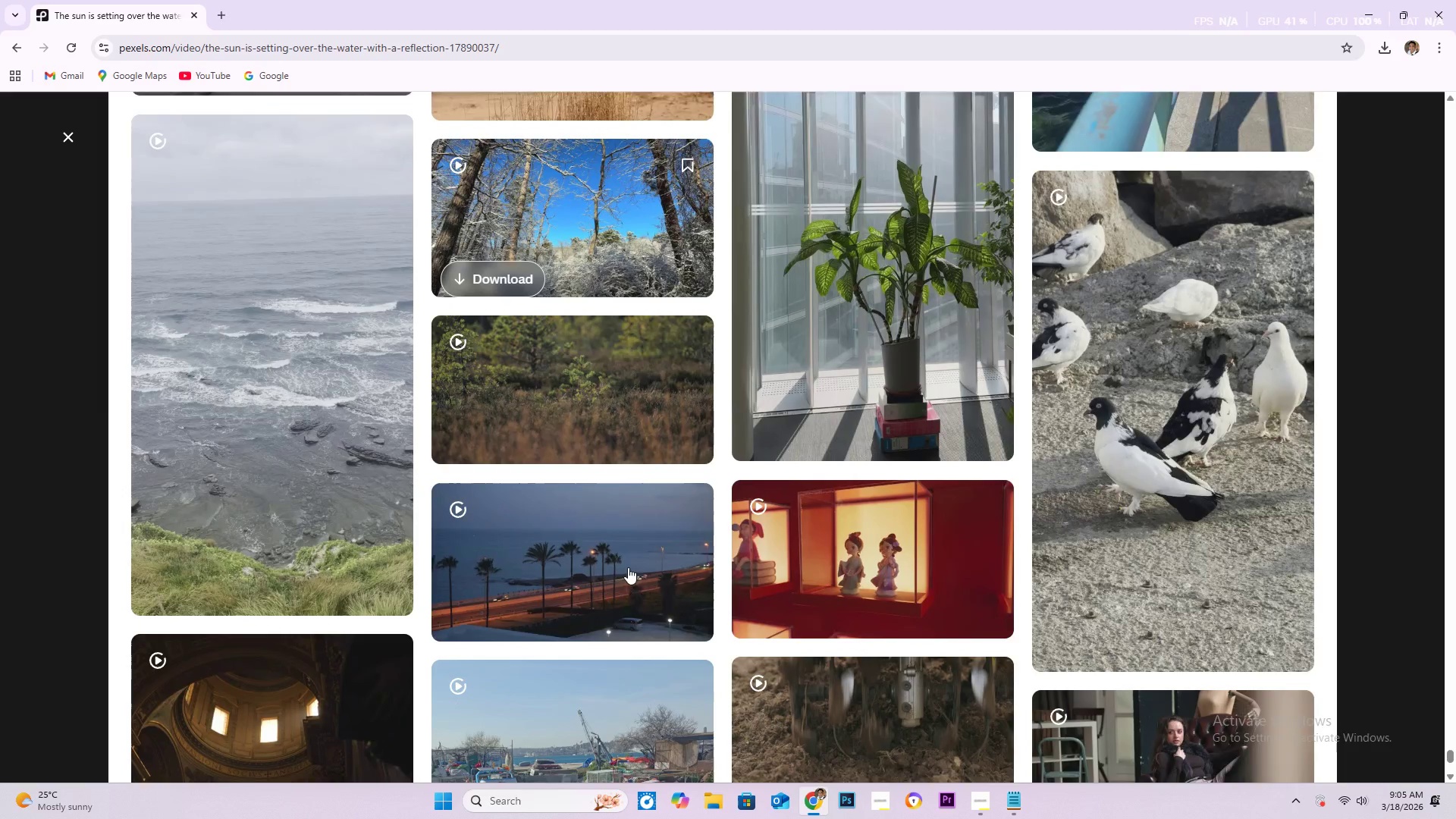 
scroll: coordinate [649, 507], scroll_direction: down, amount: 22.0
 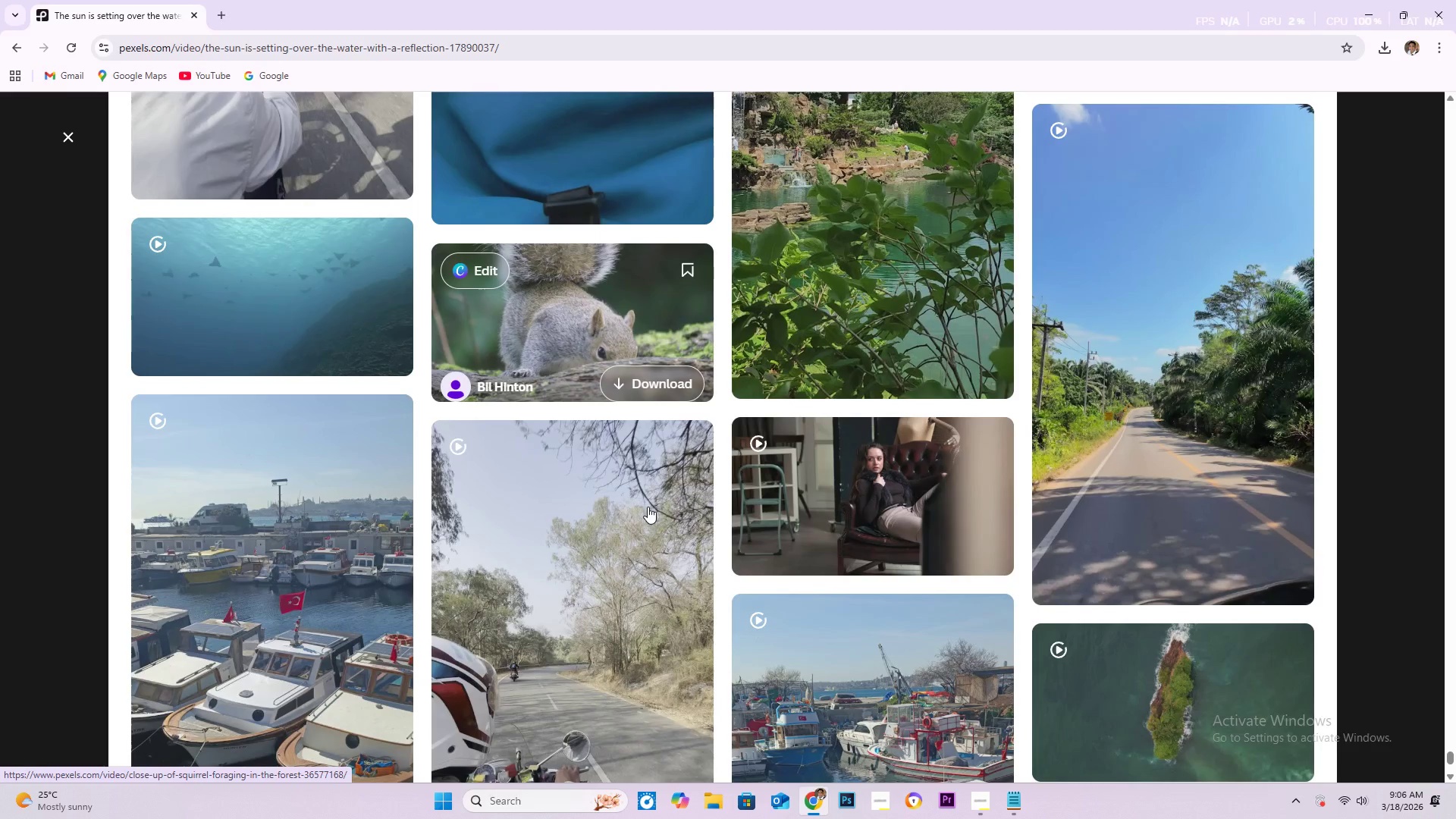 
scroll: coordinate [644, 498], scroll_direction: down, amount: 14.0
 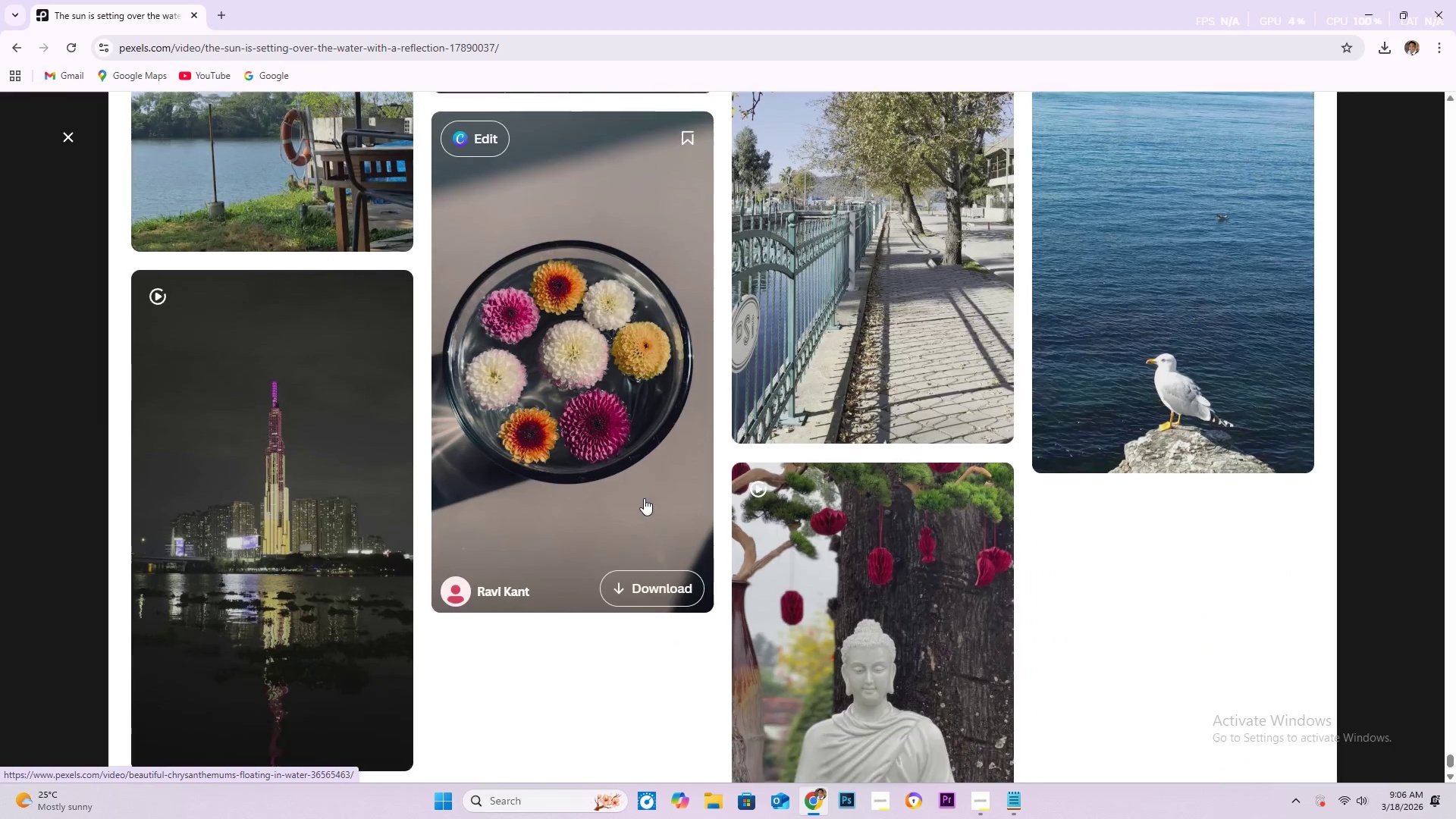 
scroll: coordinate [643, 499], scroll_direction: down, amount: 13.0
 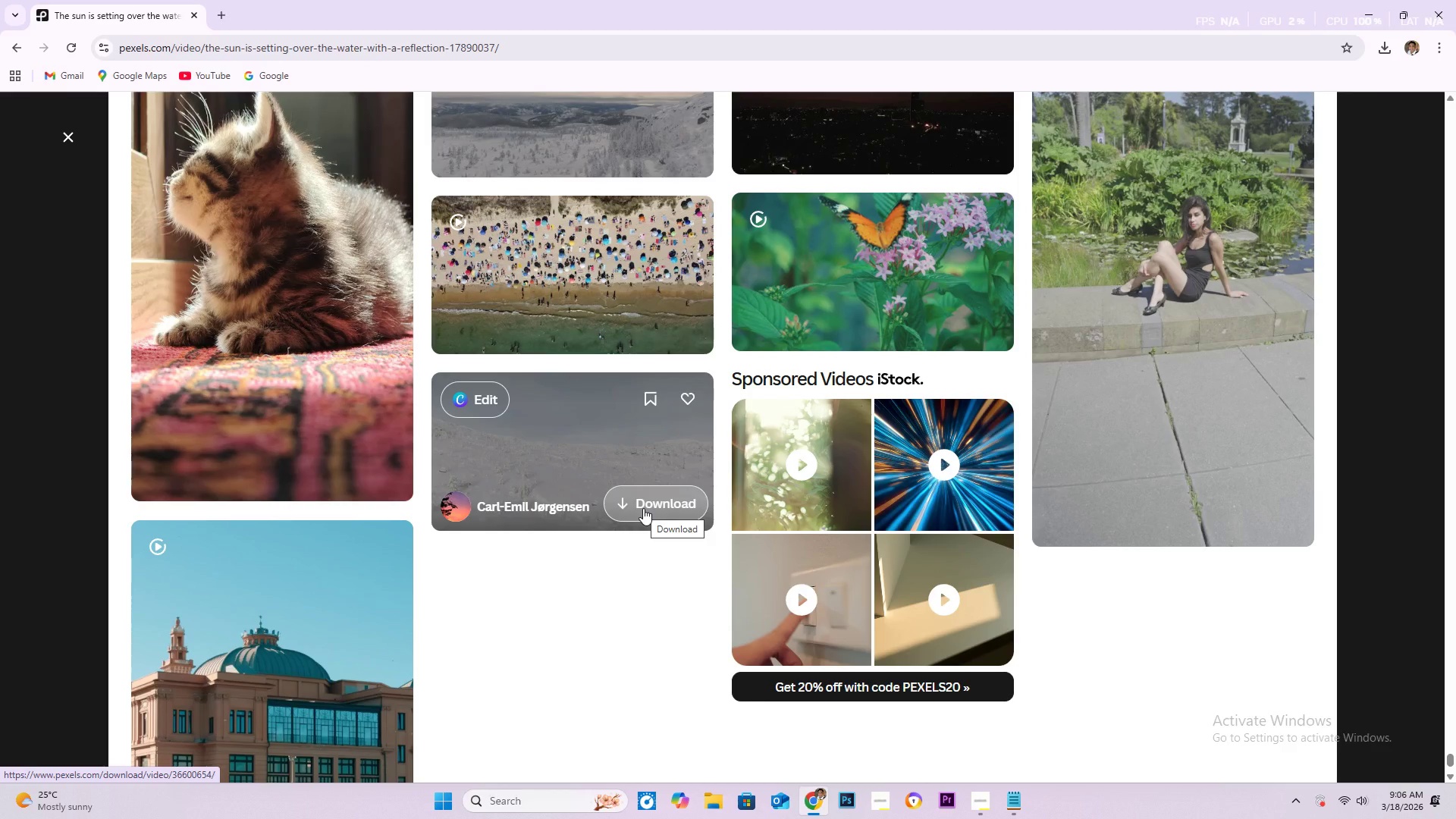 
wait(6.93)
 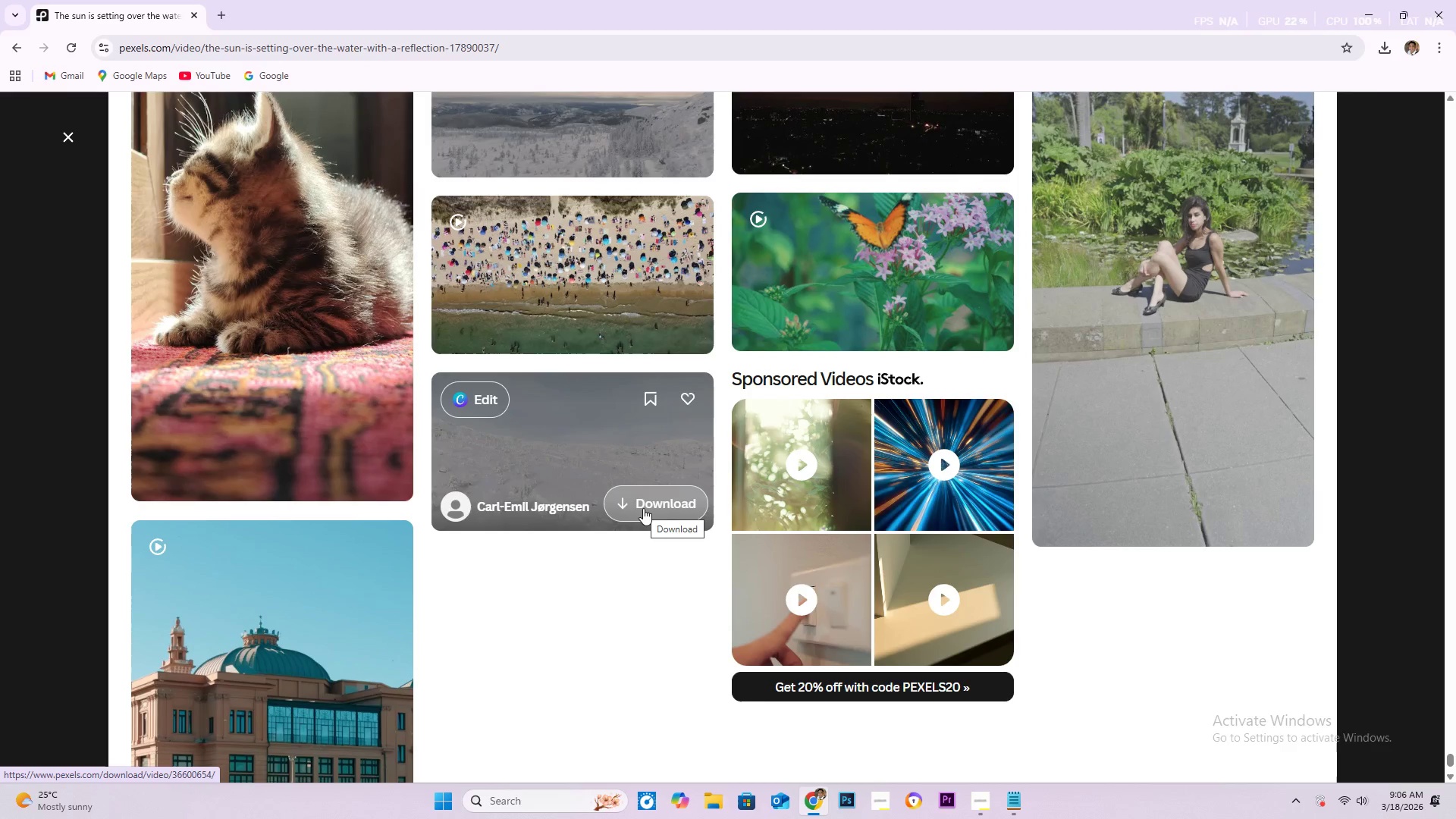 
left_click_drag(start_coordinate=[744, 501], to_coordinate=[818, 532])
 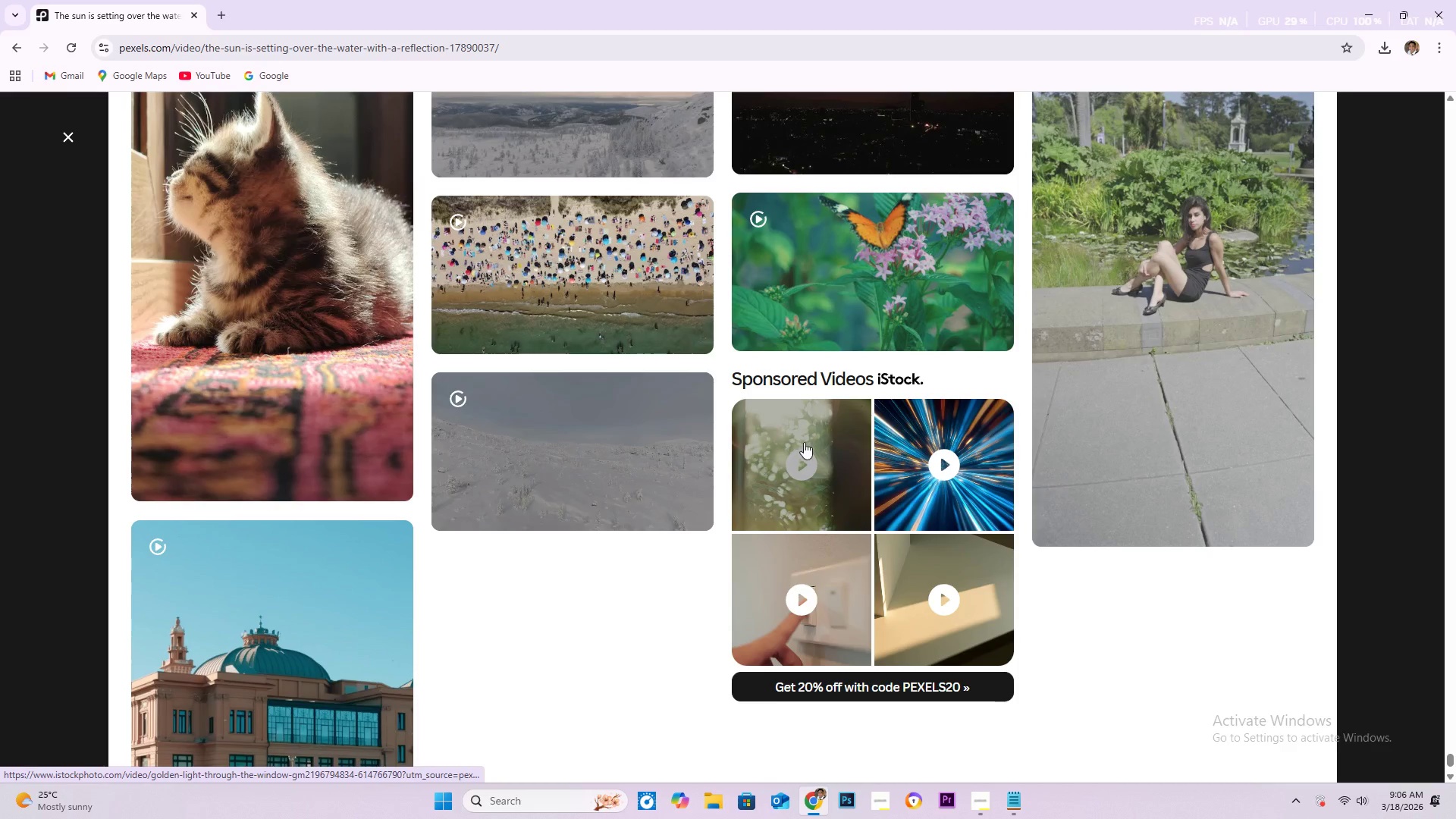 
scroll: coordinate [726, 420], scroll_direction: down, amount: 11.0
 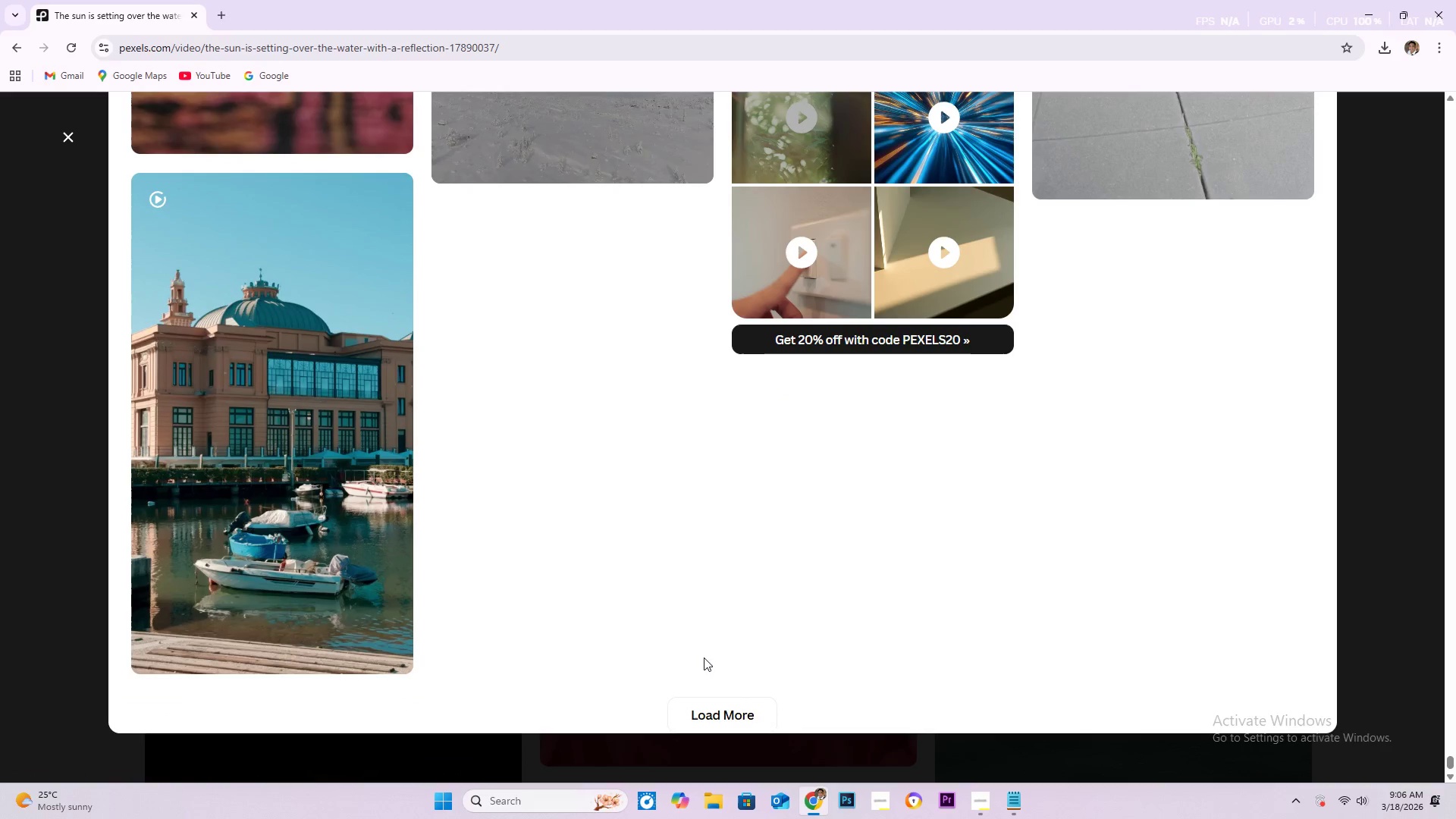 
left_click_drag(start_coordinate=[714, 686], to_coordinate=[715, 698])
 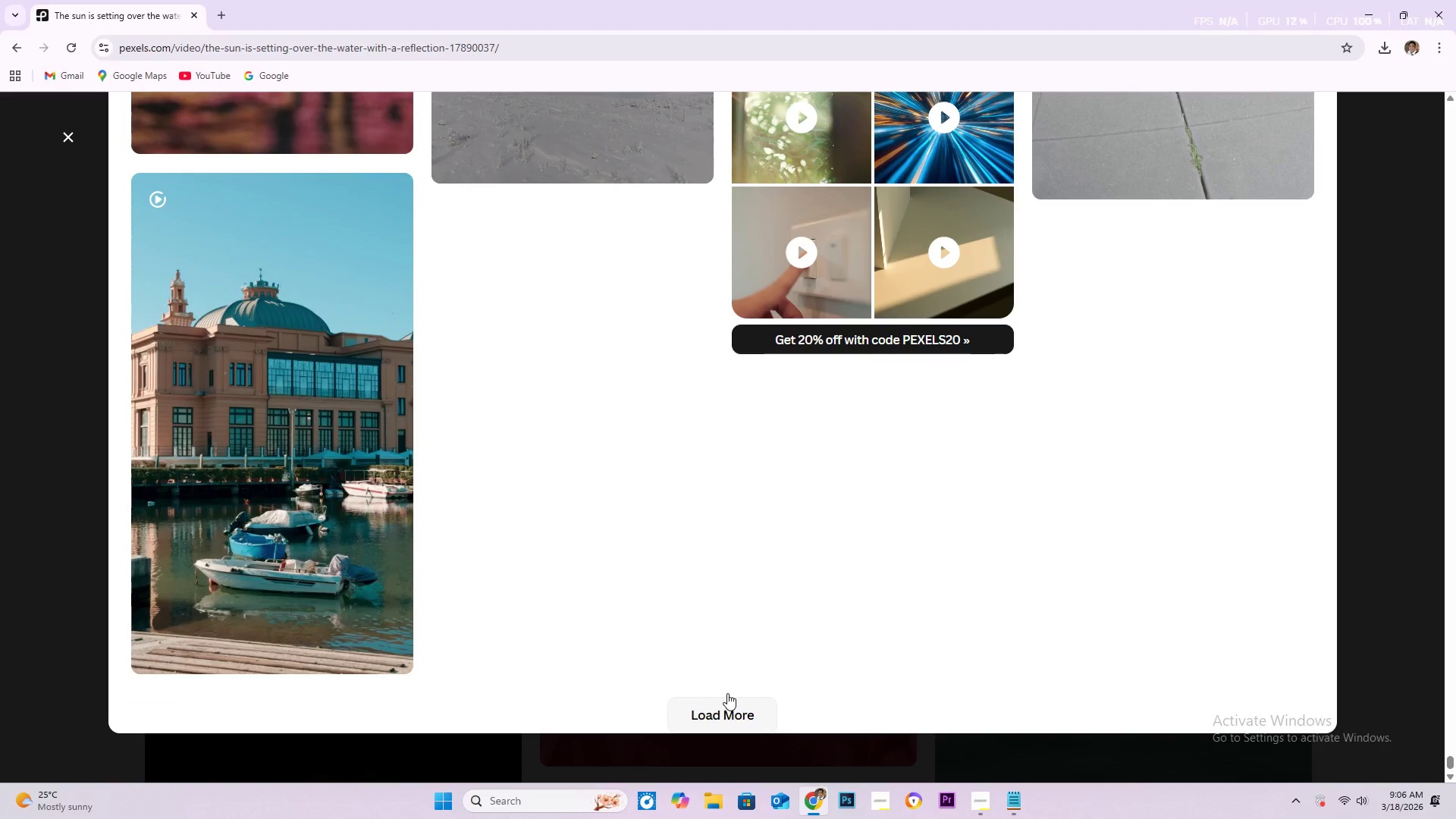 
scroll: coordinate [728, 693], scroll_direction: down, amount: 1.0
 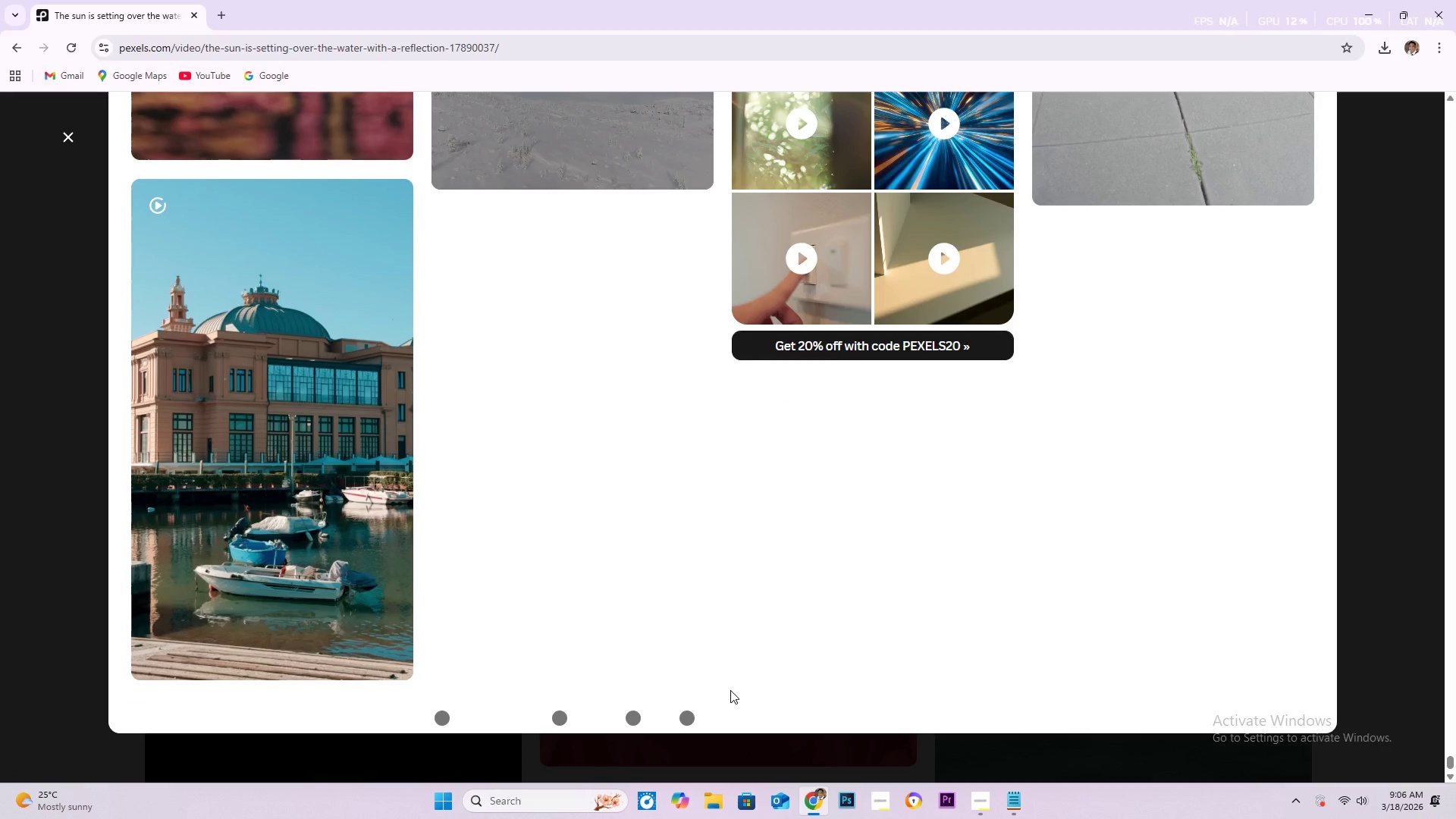 
mouse_move([747, 683])
 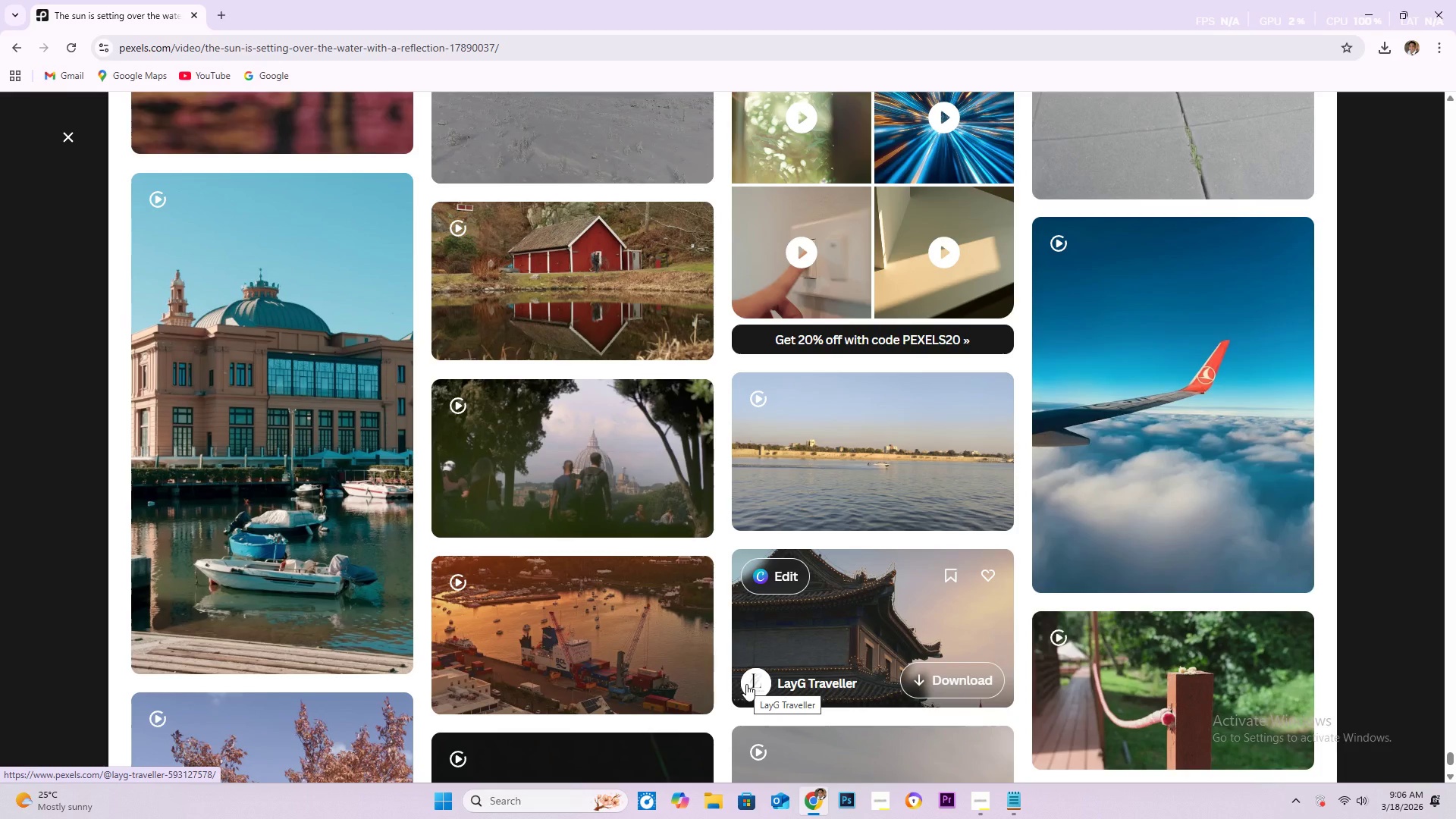 
scroll: coordinate [749, 686], scroll_direction: down, amount: 3.0
 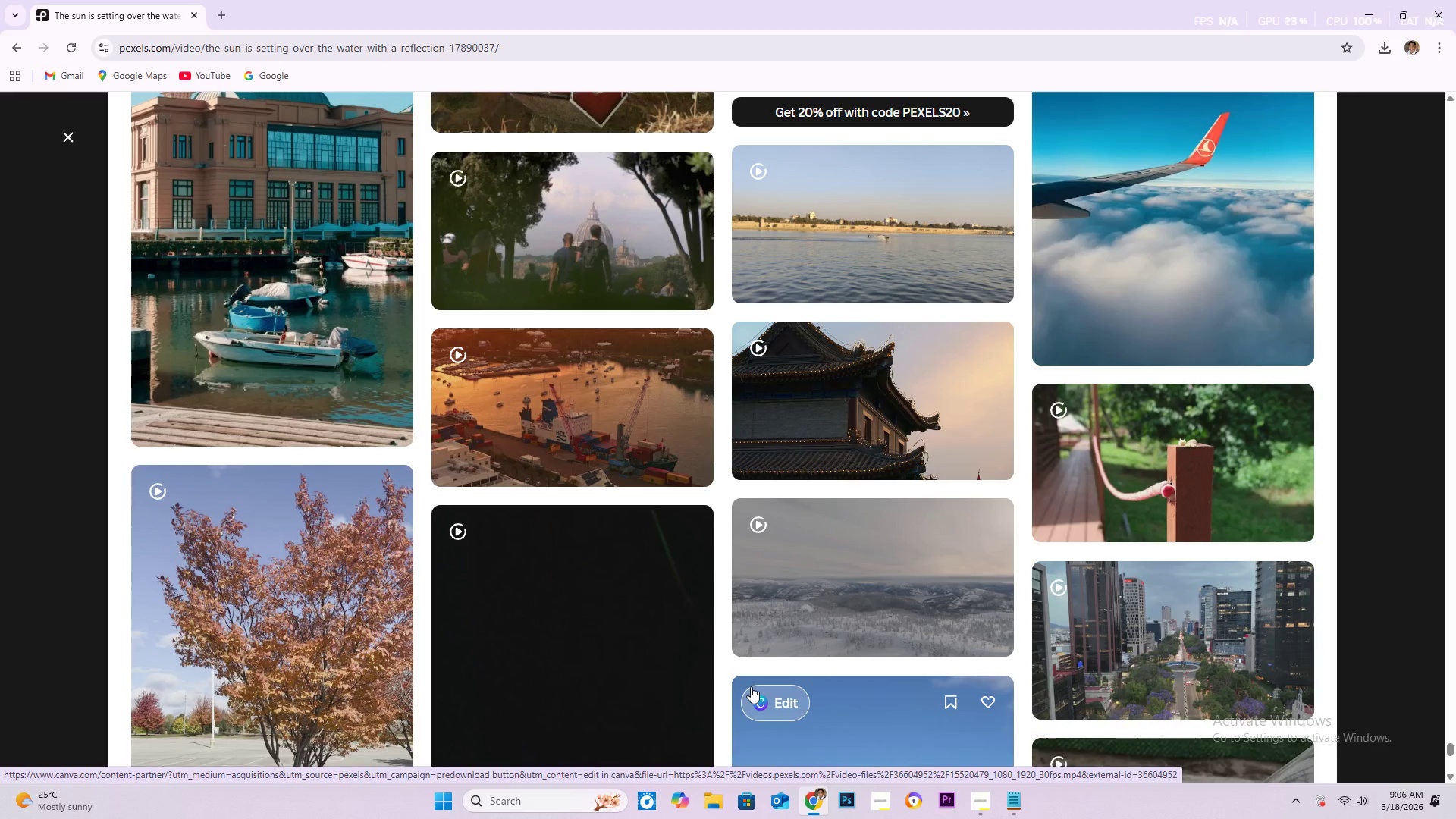 
wait(13.64)
 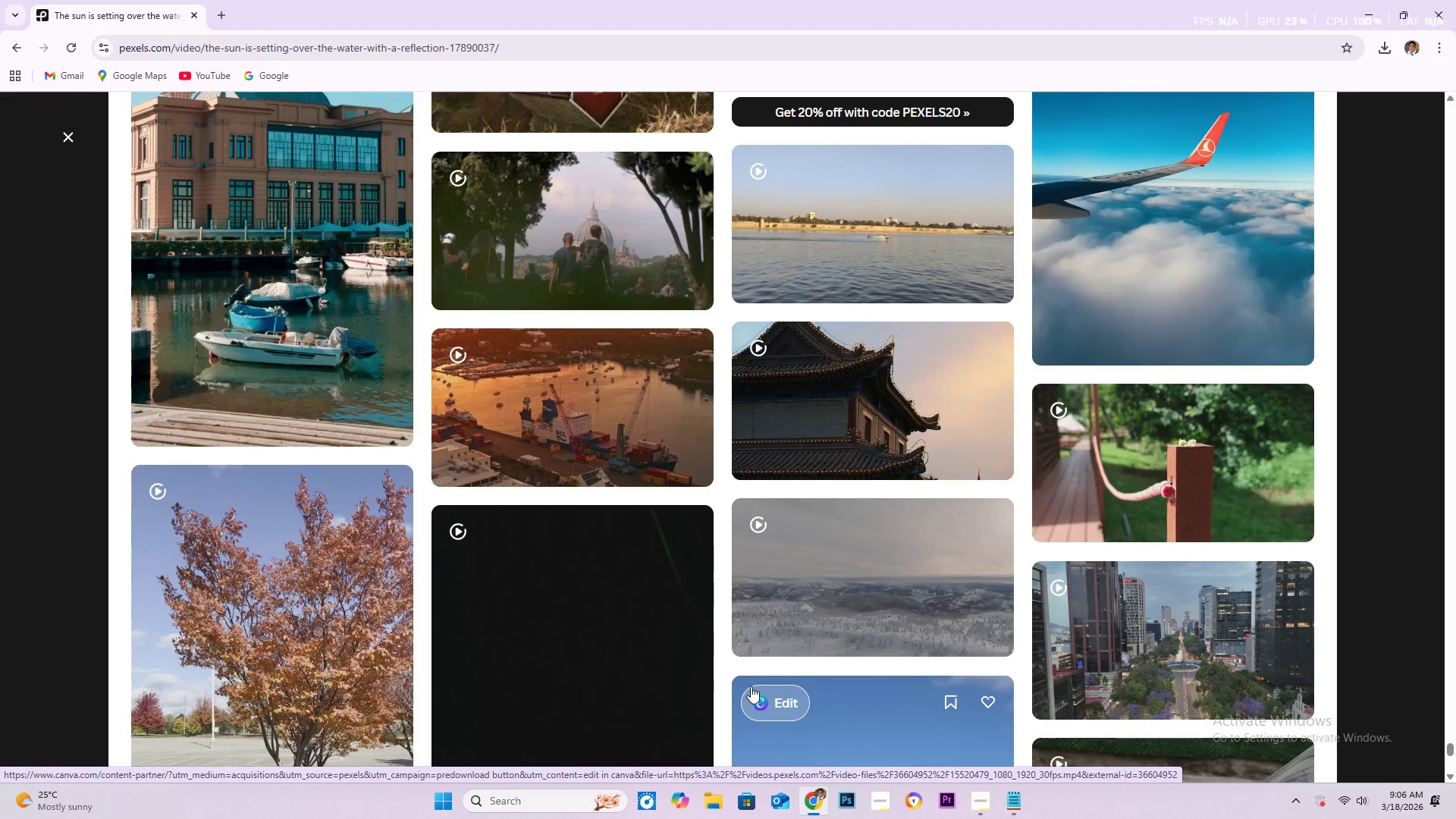 
left_click([983, 802])